 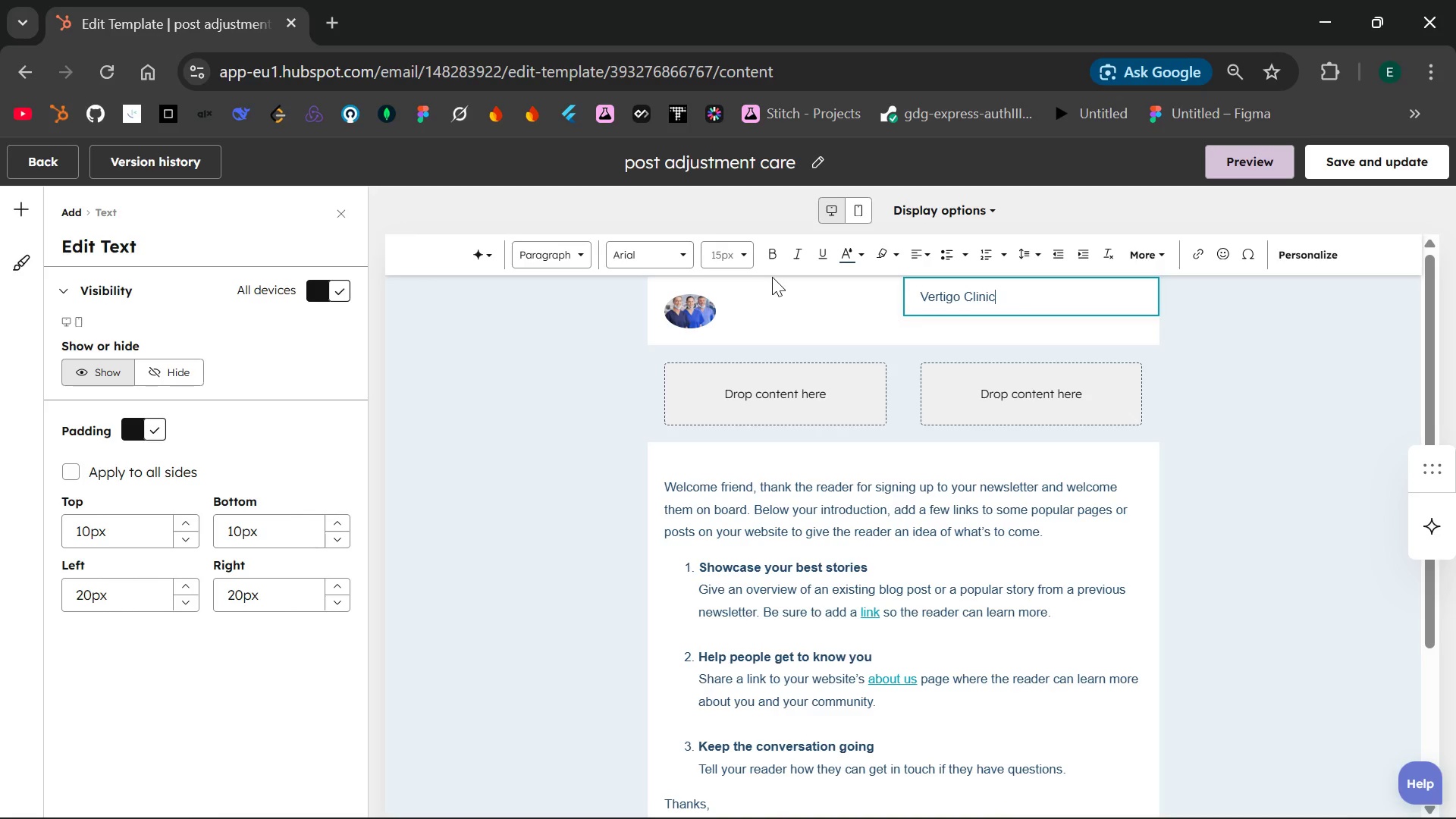 
left_click([1207, 381])
 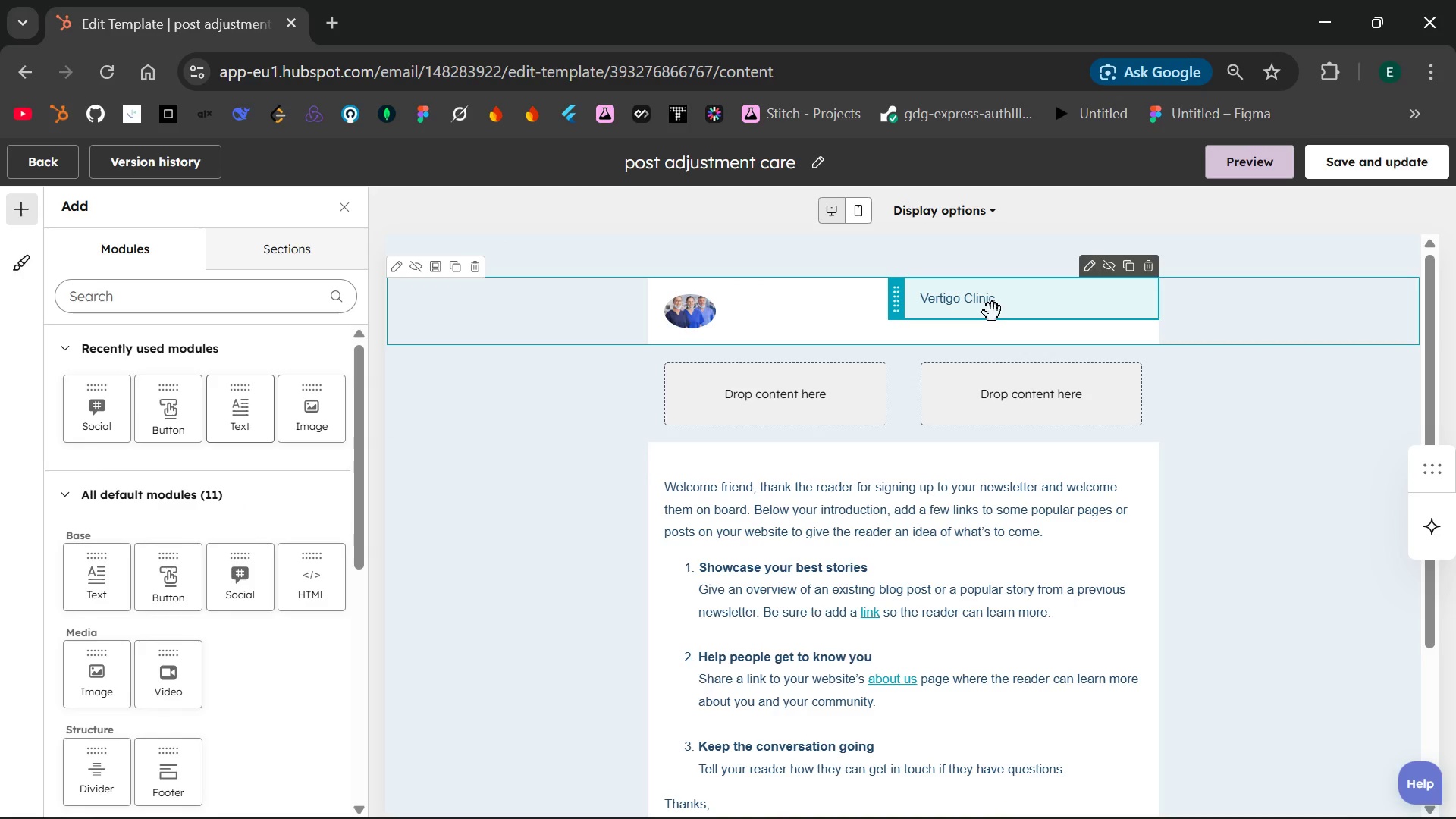 
left_click_drag(start_coordinate=[993, 312], to_coordinate=[887, 316])
 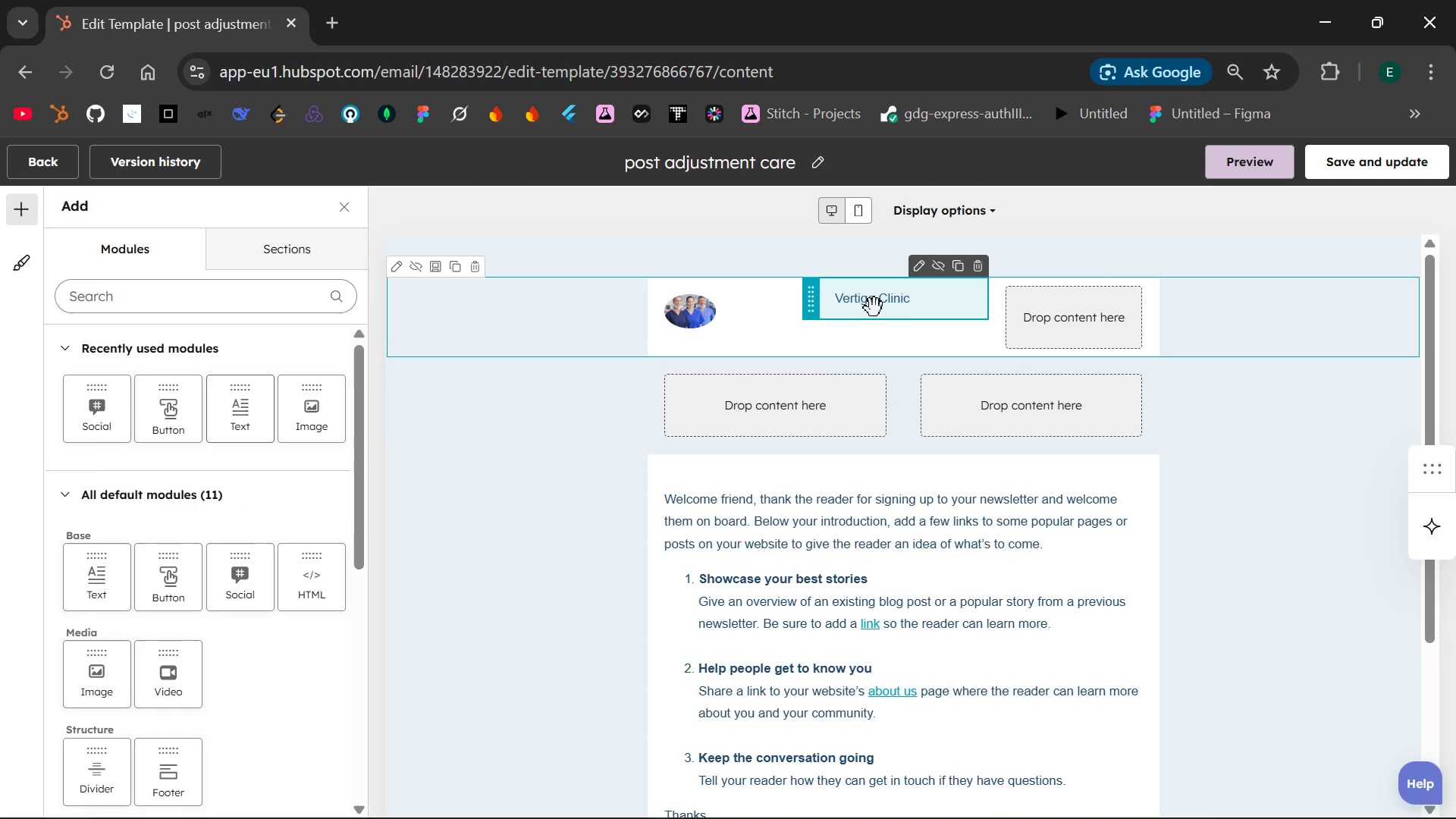 
left_click_drag(start_coordinate=[876, 307], to_coordinate=[776, 319])
 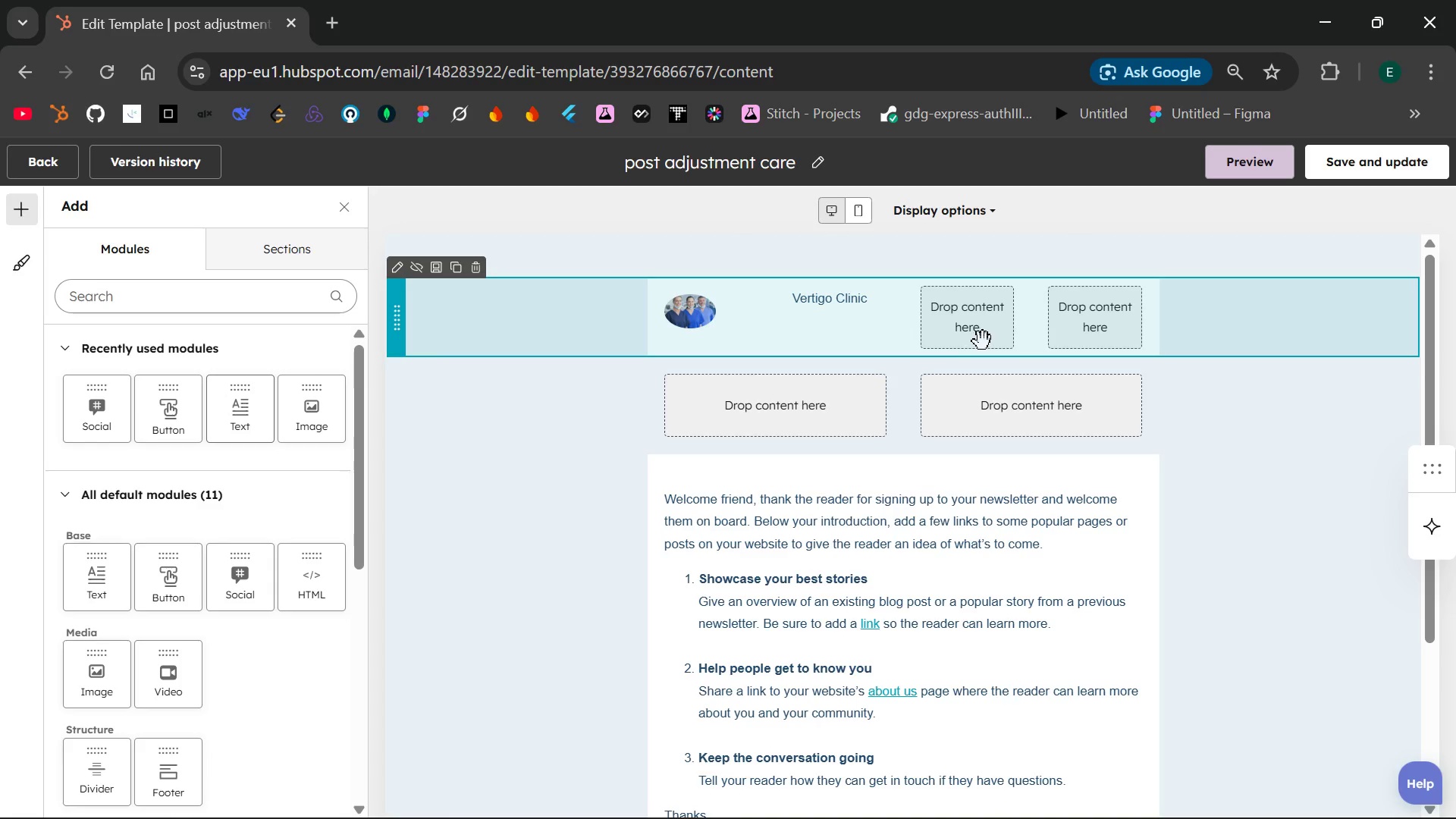 
key(Control+Z)
 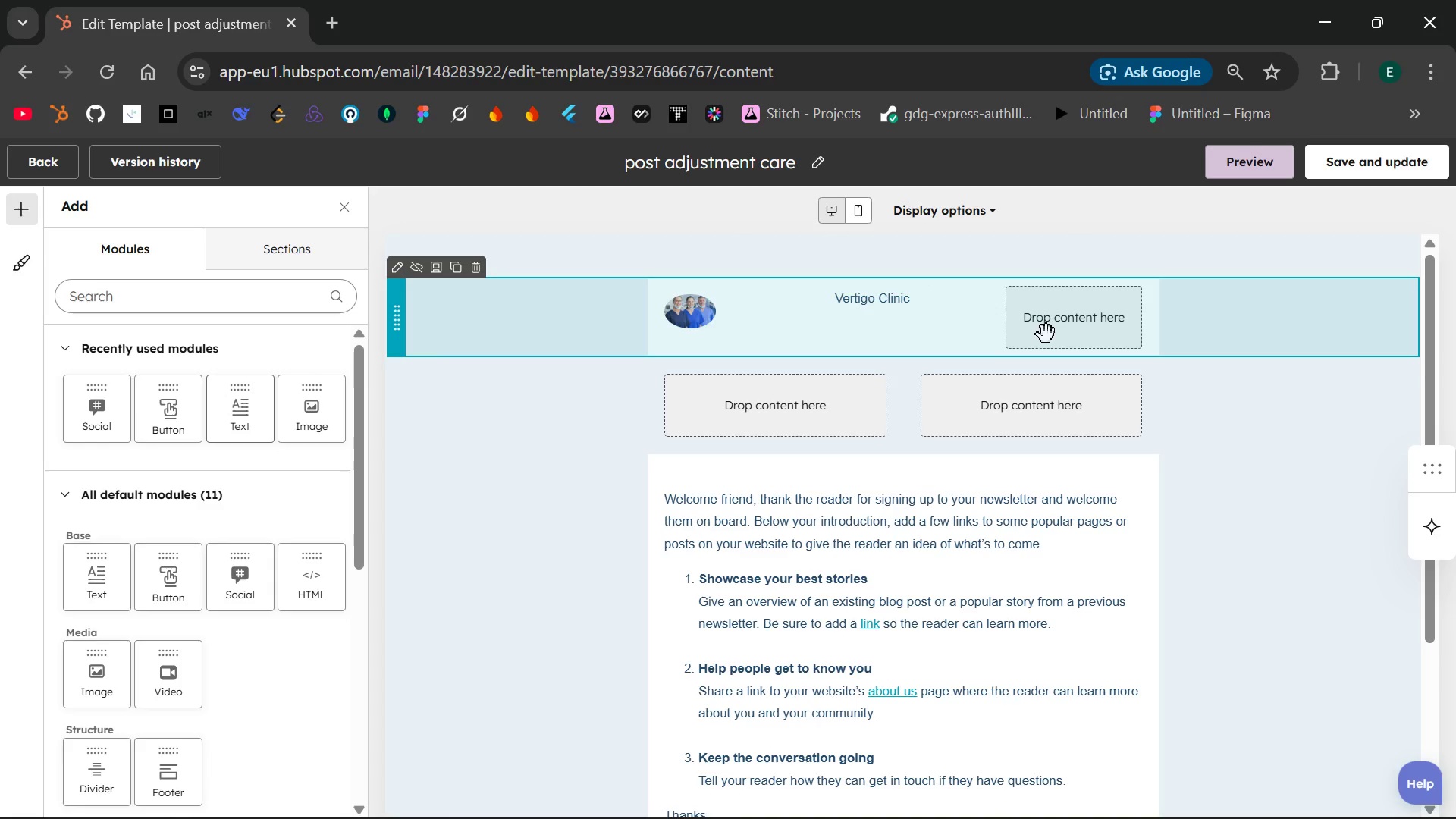 
left_click([258, 240])
 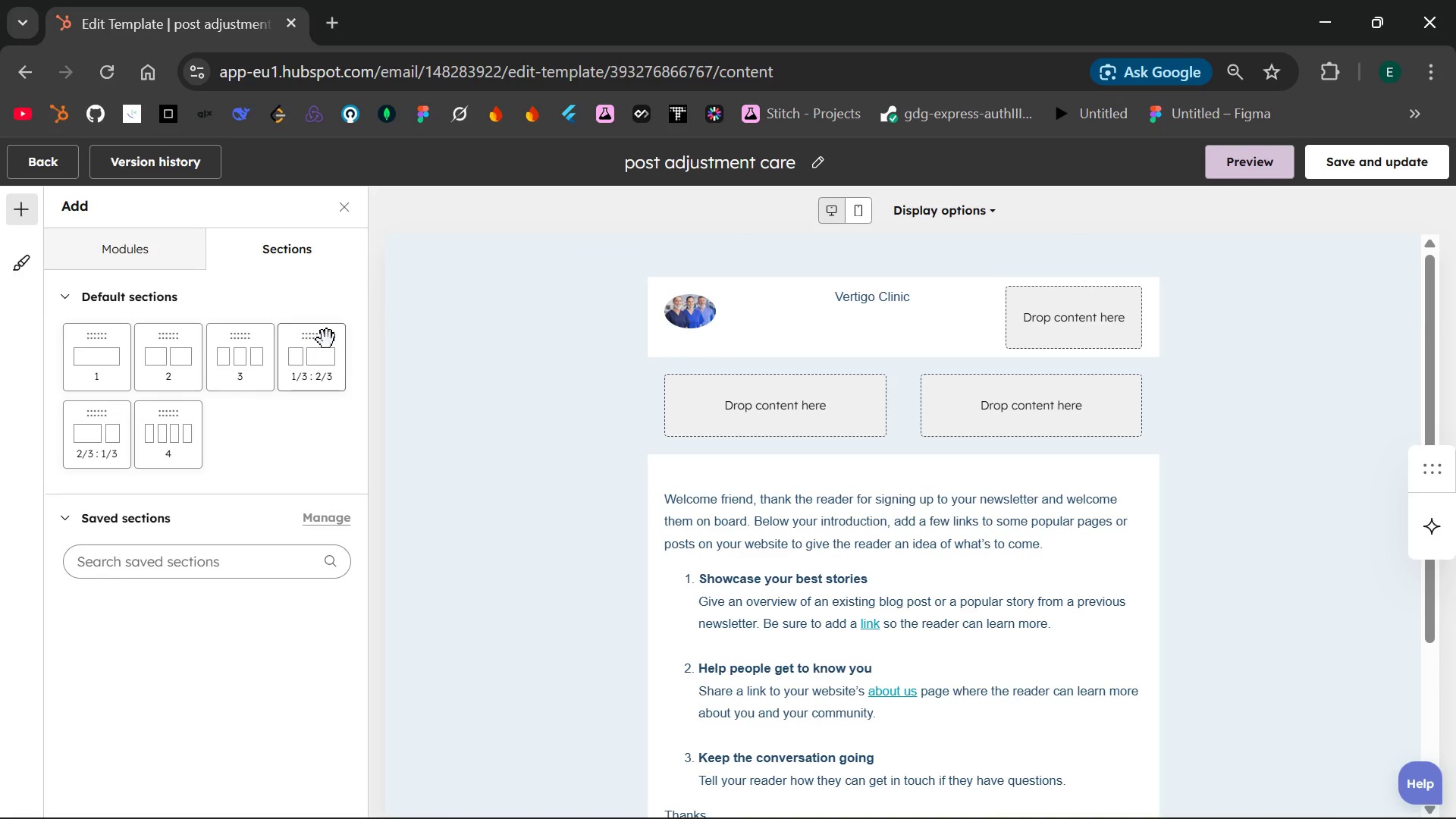 
left_click([315, 355])
 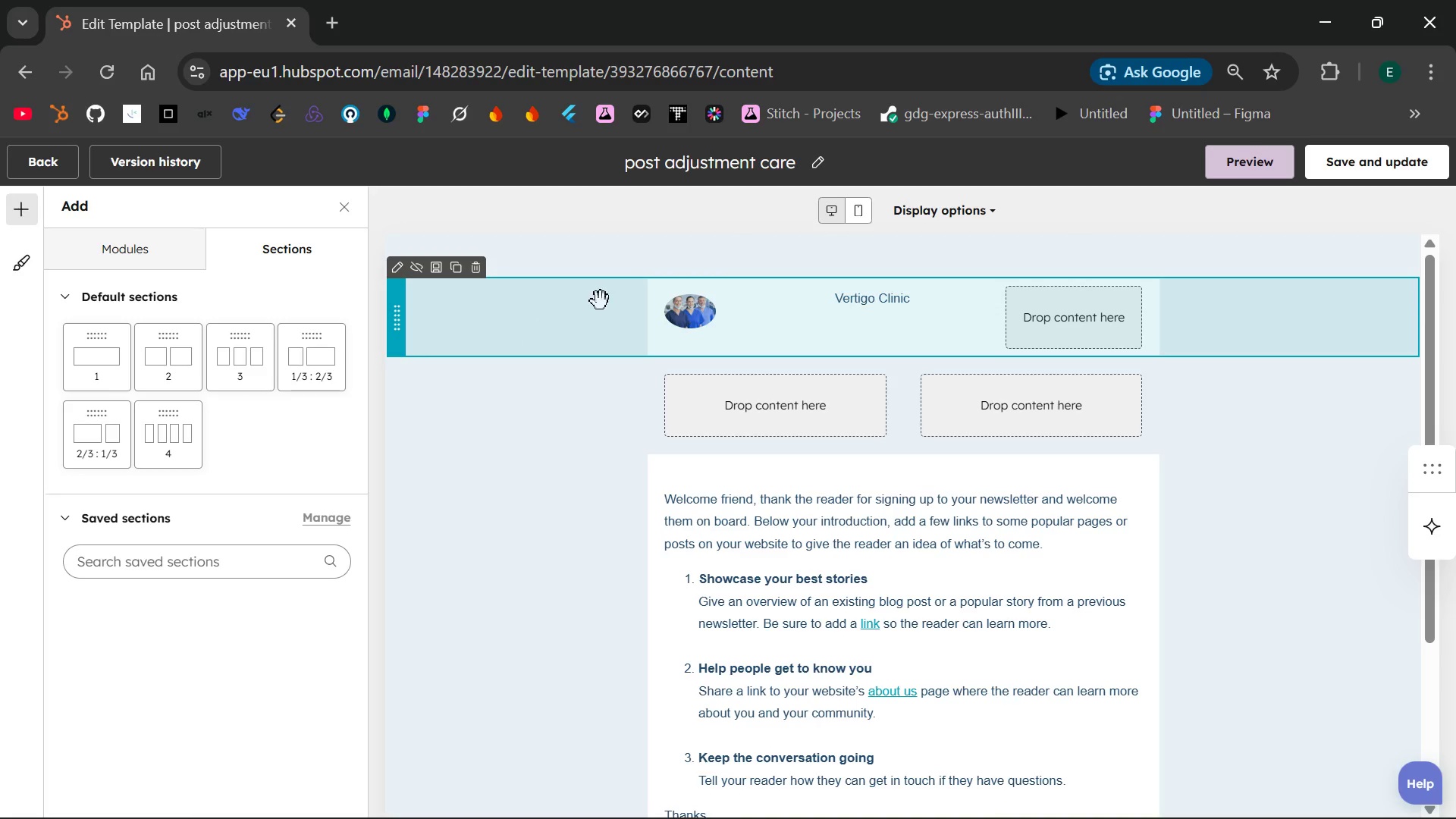 
left_click([608, 303])
 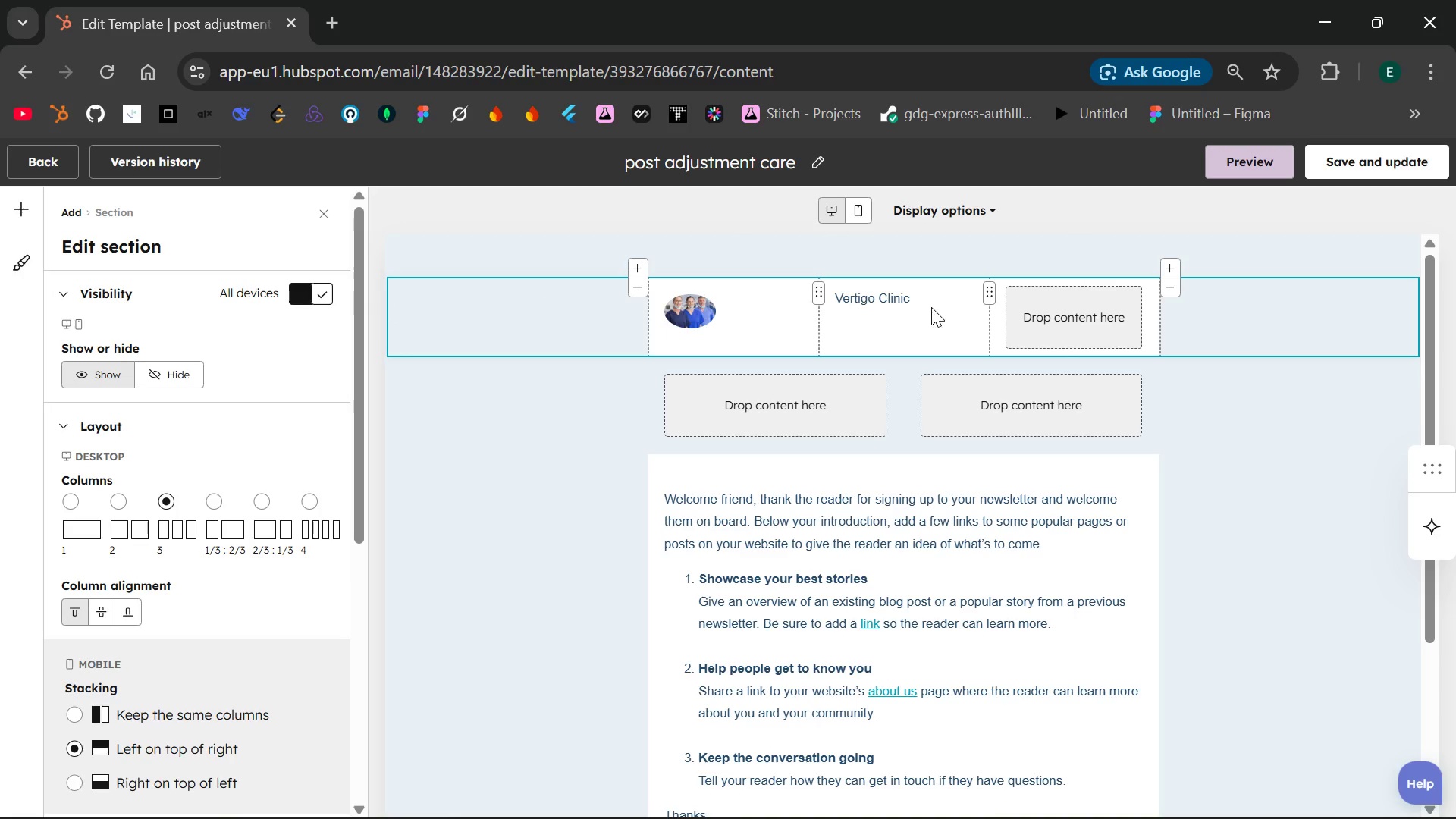 
left_click([1043, 322])
 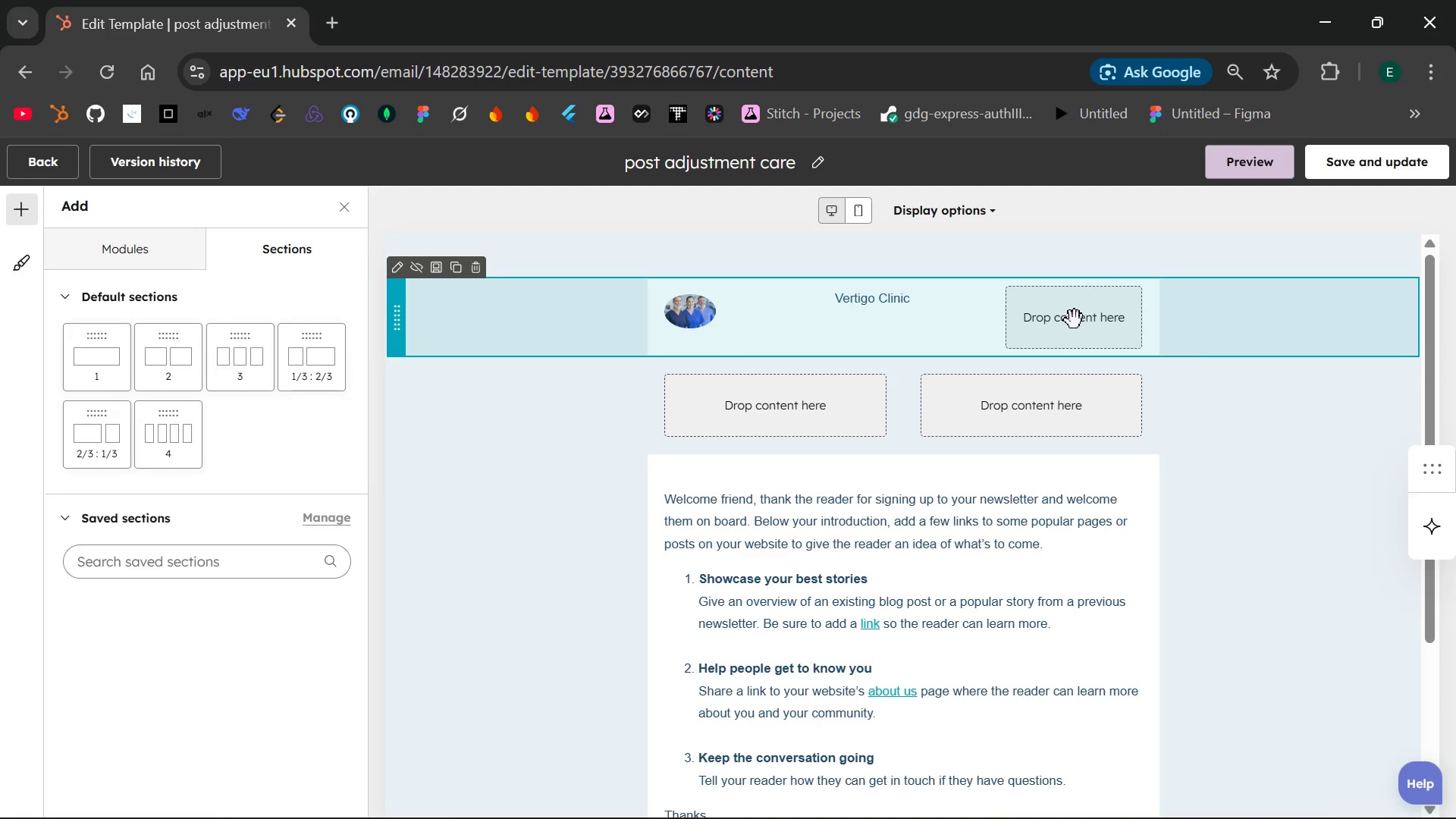 
left_click([1076, 319])
 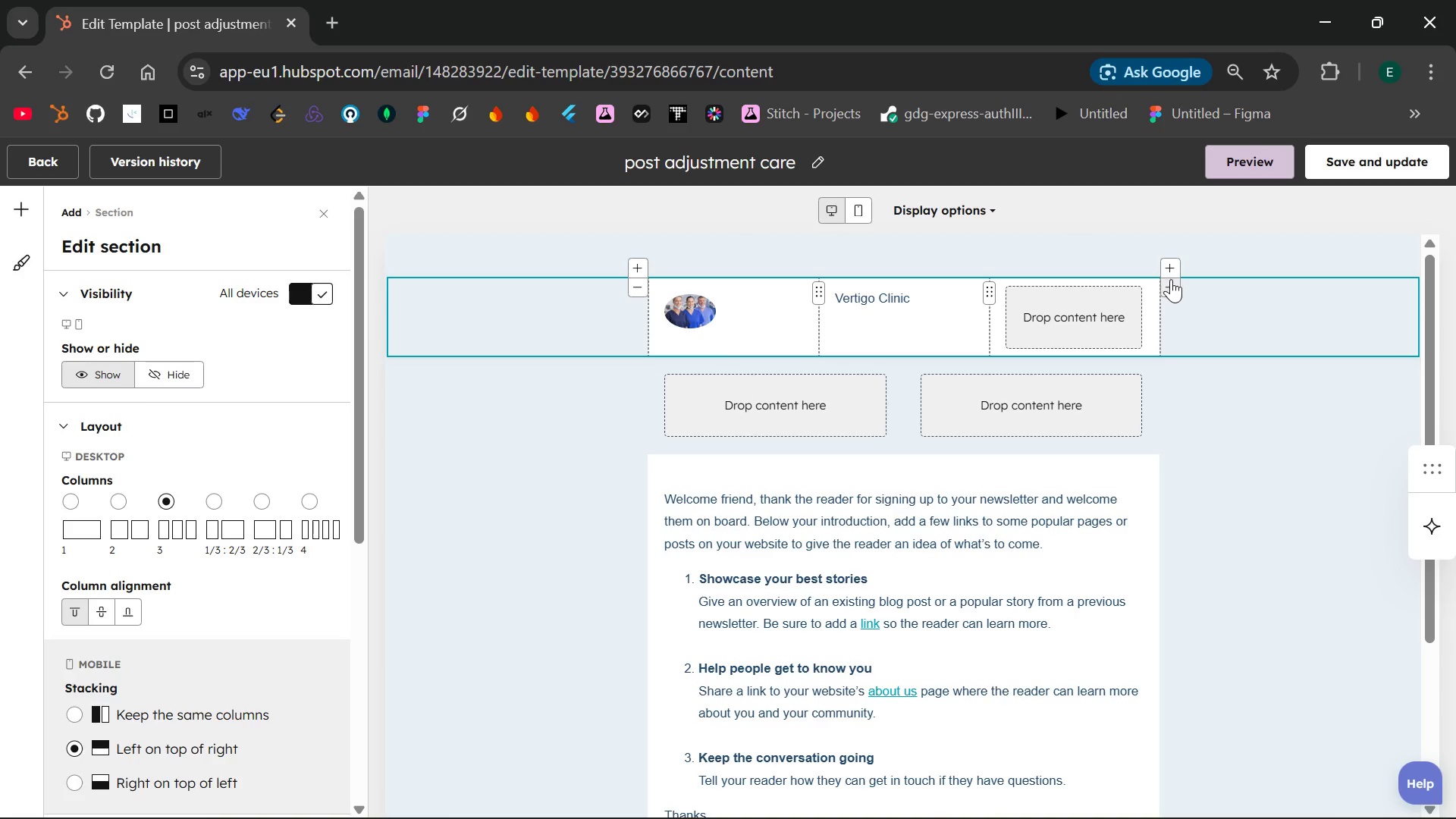 
left_click([1171, 284])
 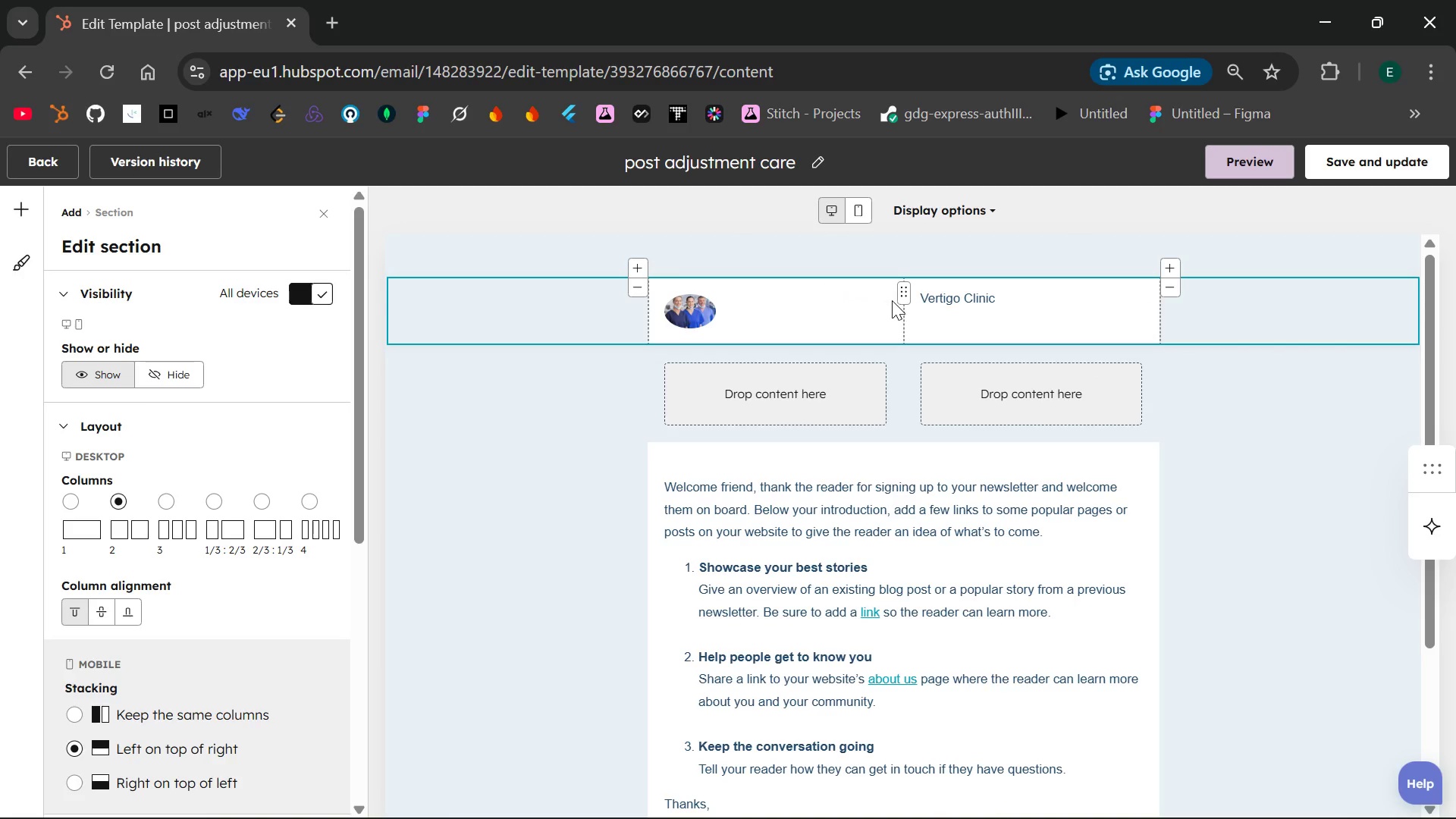 
left_click_drag(start_coordinate=[905, 290], to_coordinate=[815, 297])
 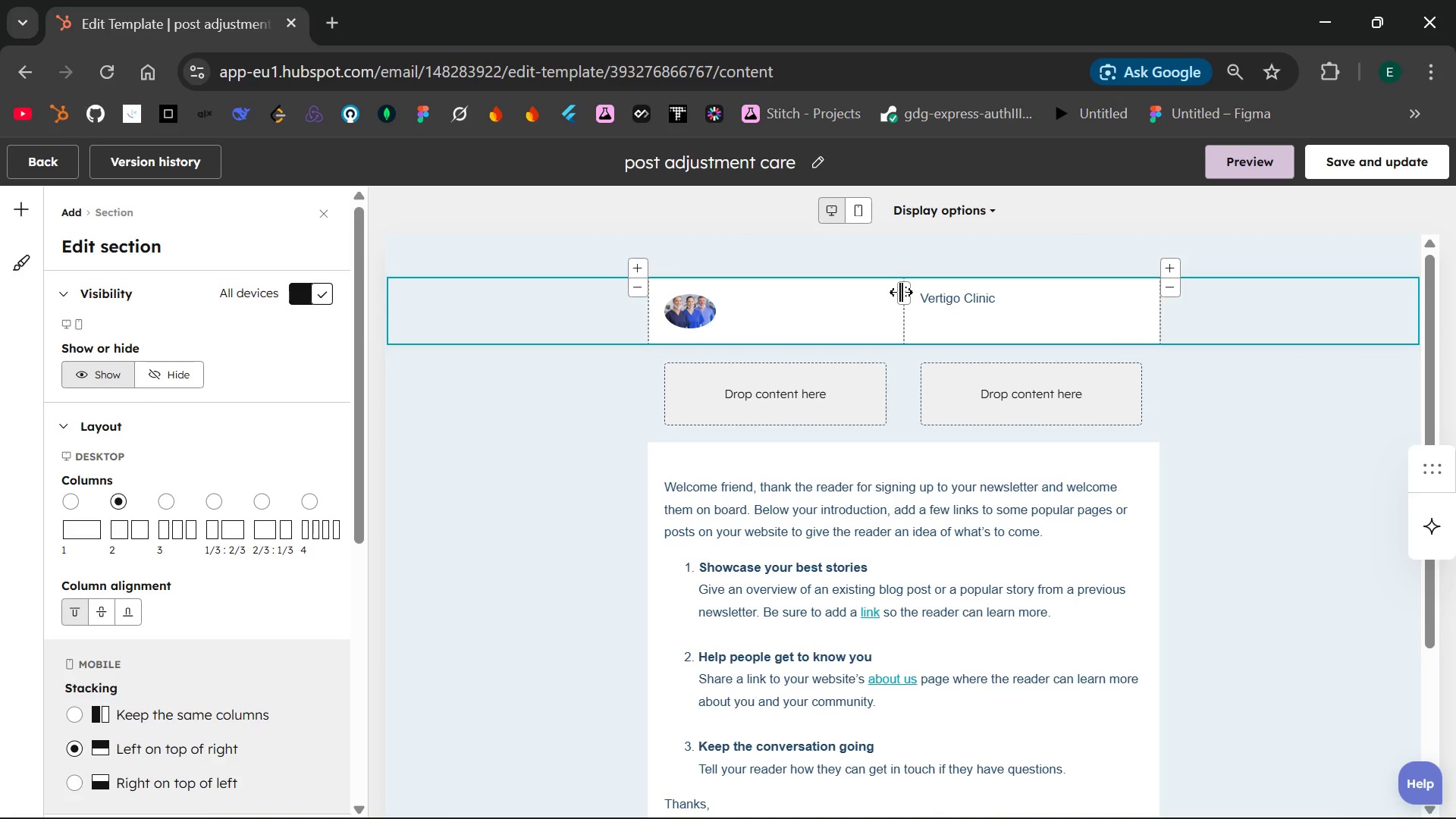 
left_click_drag(start_coordinate=[901, 292], to_coordinate=[785, 307])
 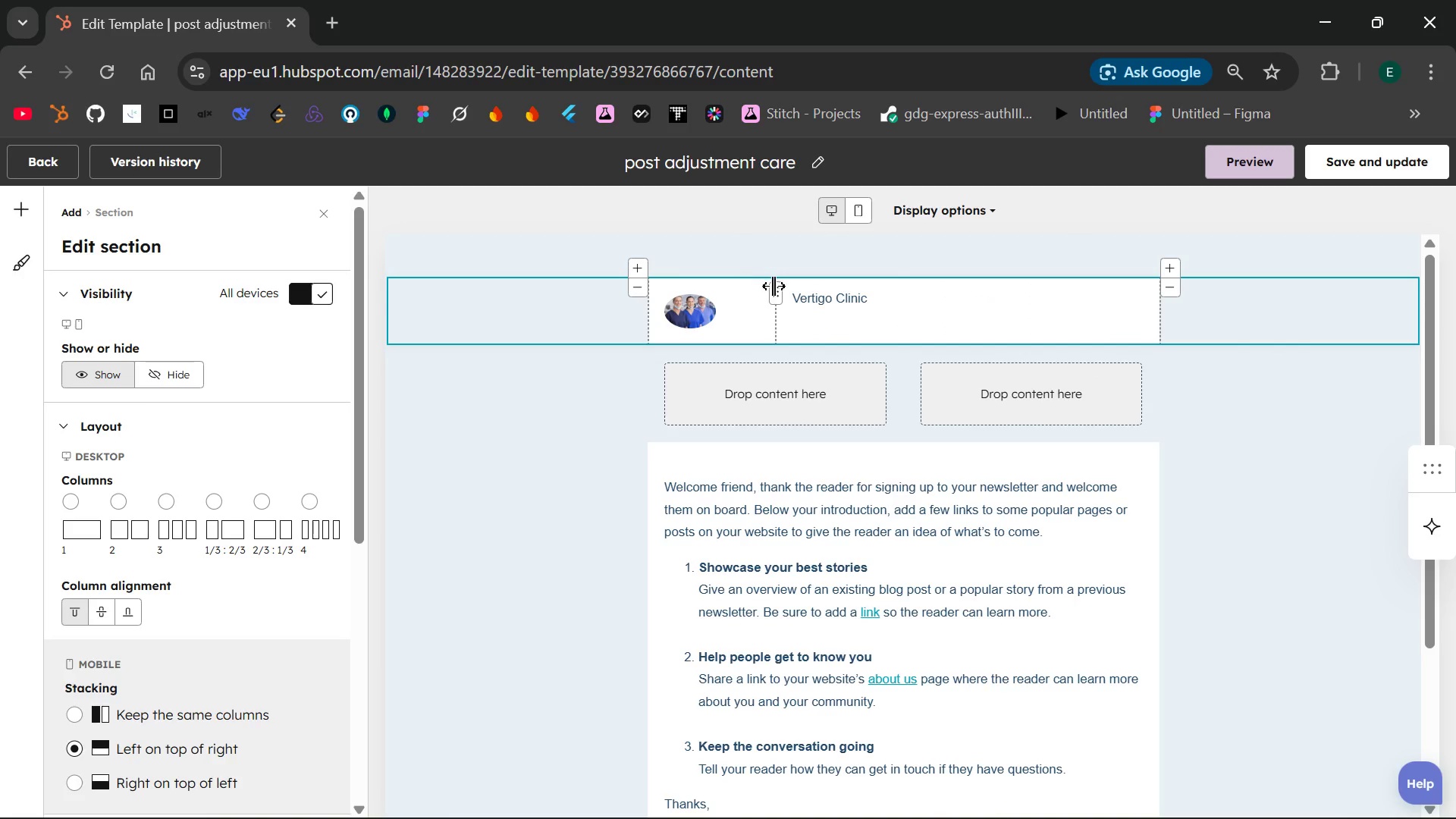 
left_click_drag(start_coordinate=[777, 287], to_coordinate=[739, 292])
 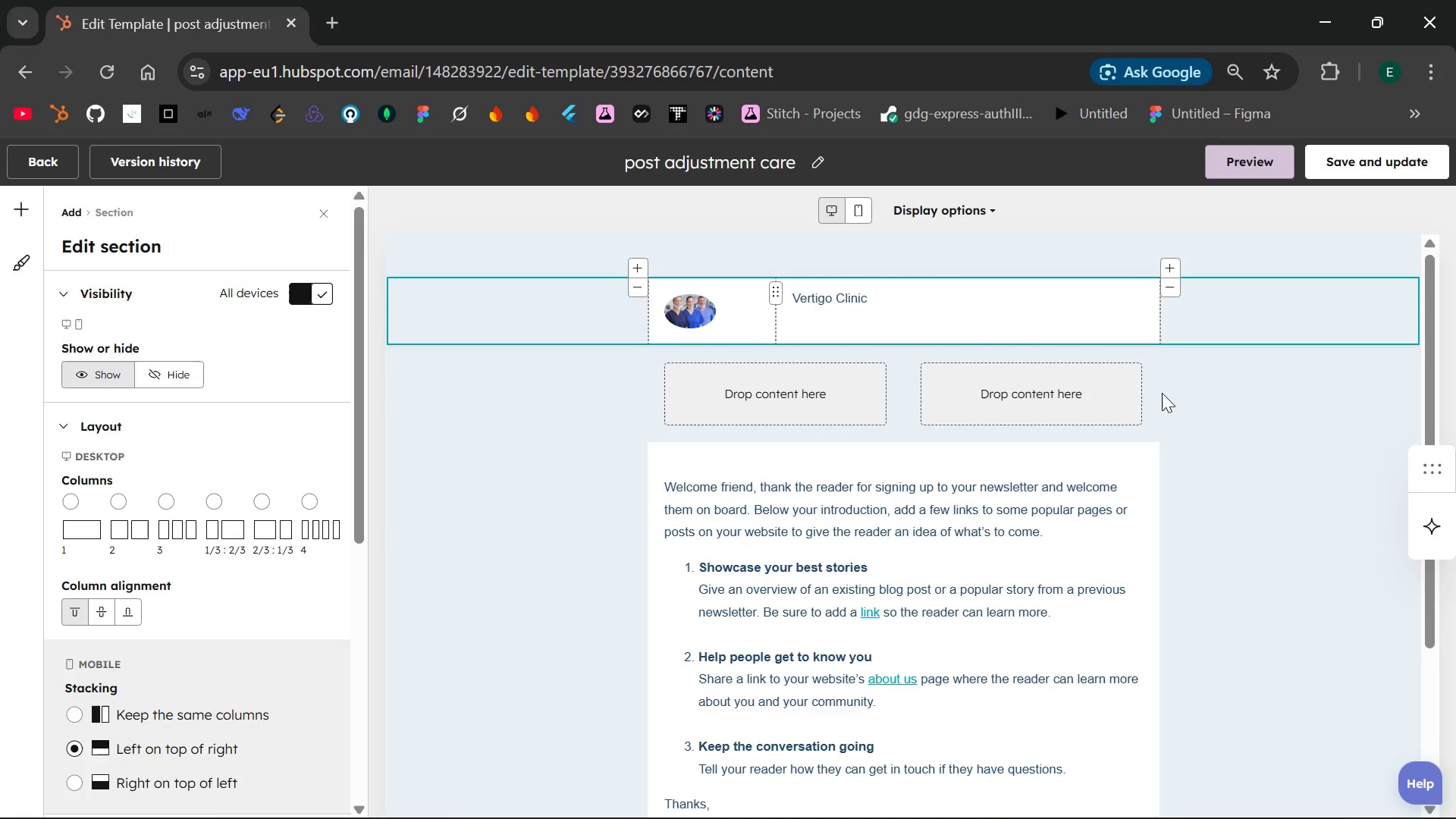 
left_click([1217, 413])
 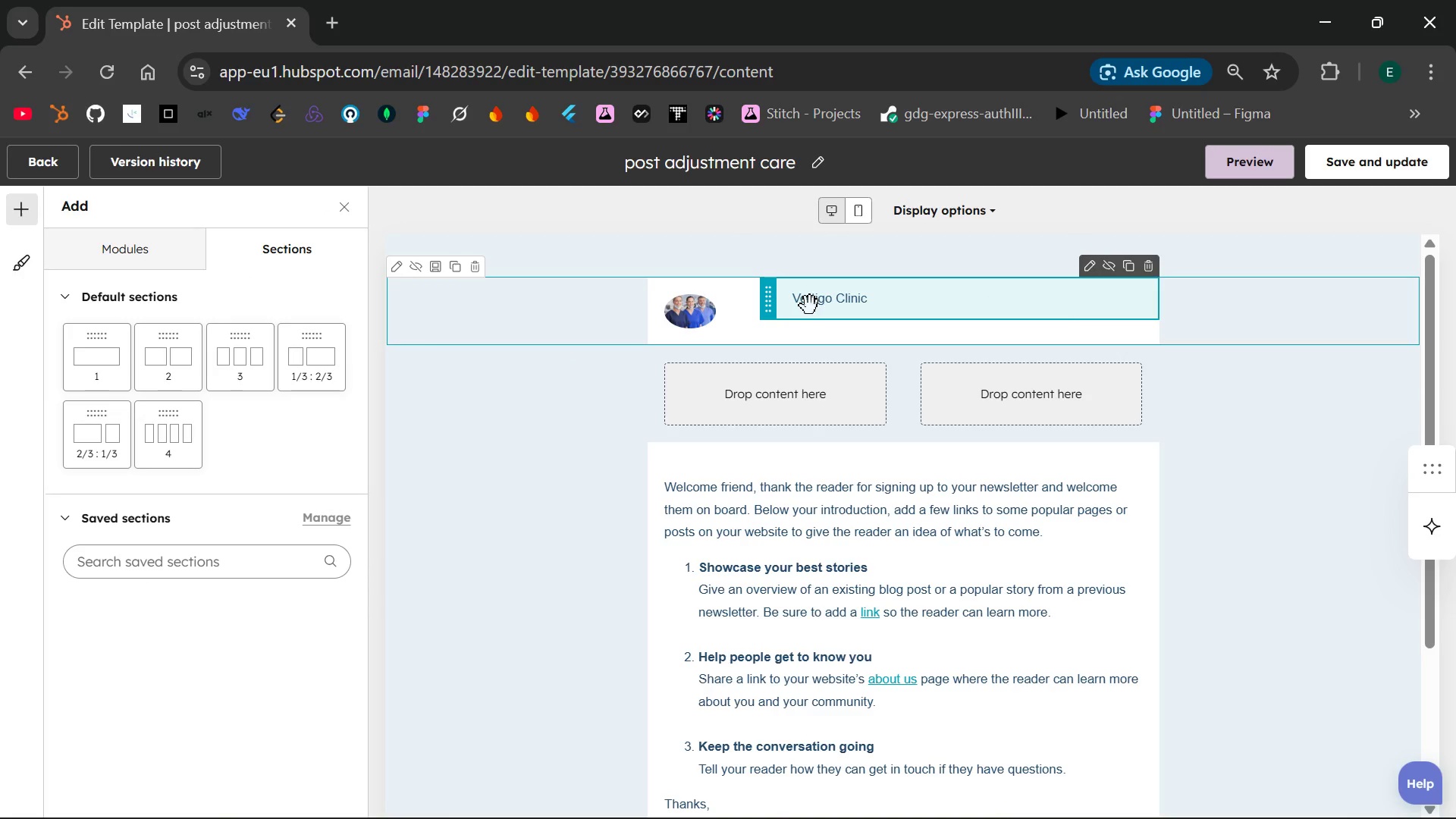 
double_click([810, 306])
 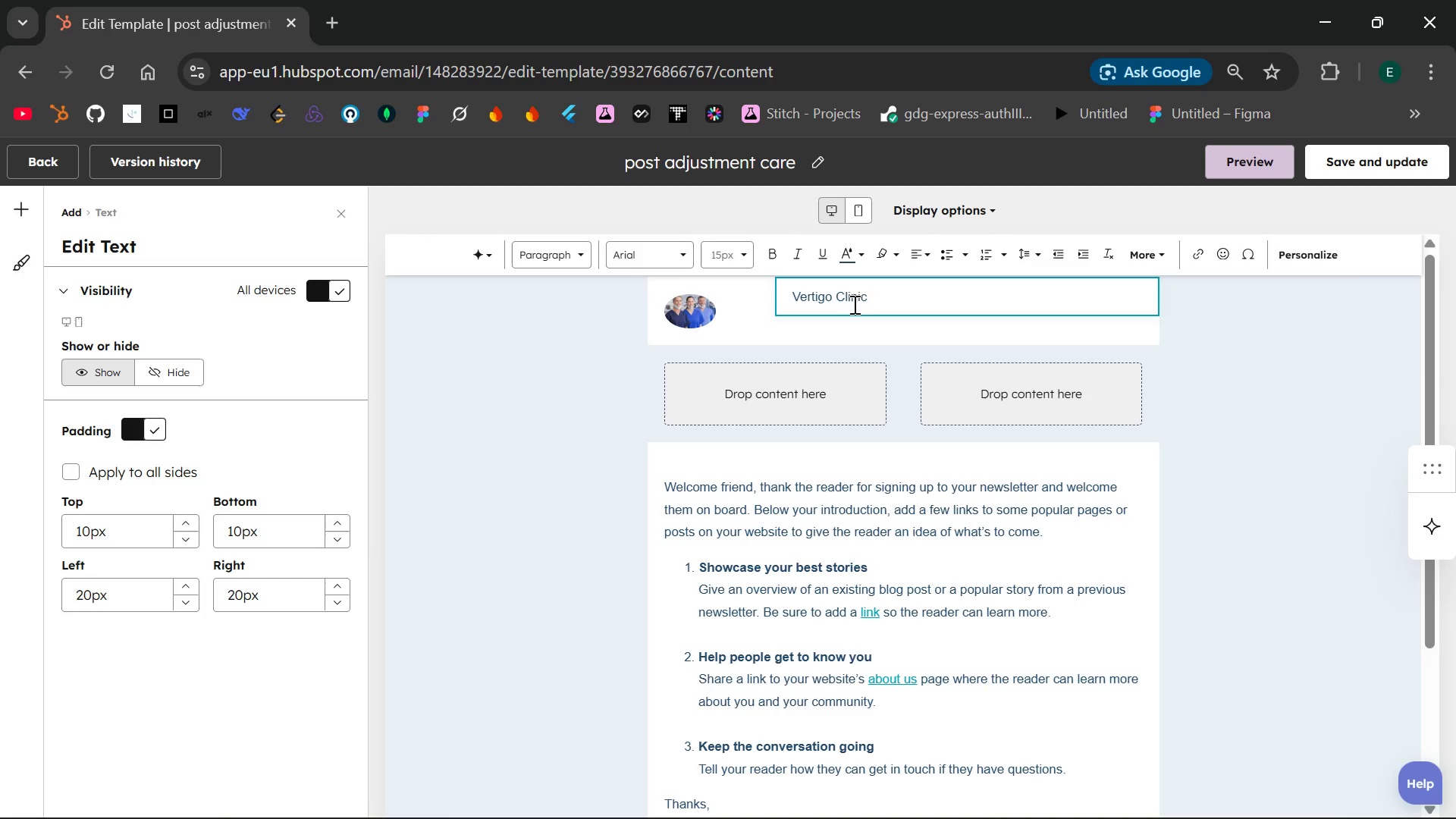 
left_click_drag(start_coordinate=[873, 298], to_coordinate=[778, 299])
 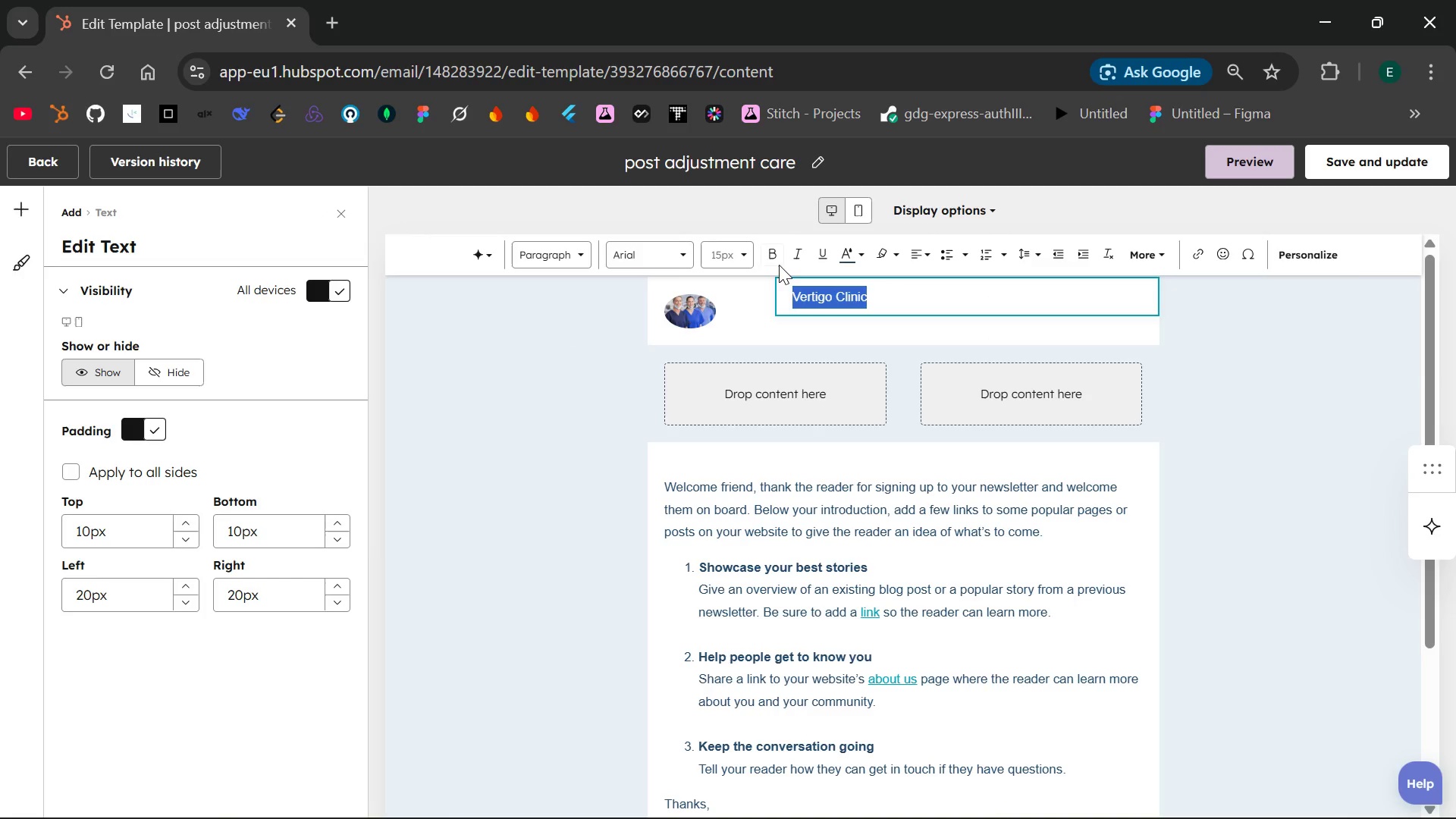 
left_click([768, 249])
 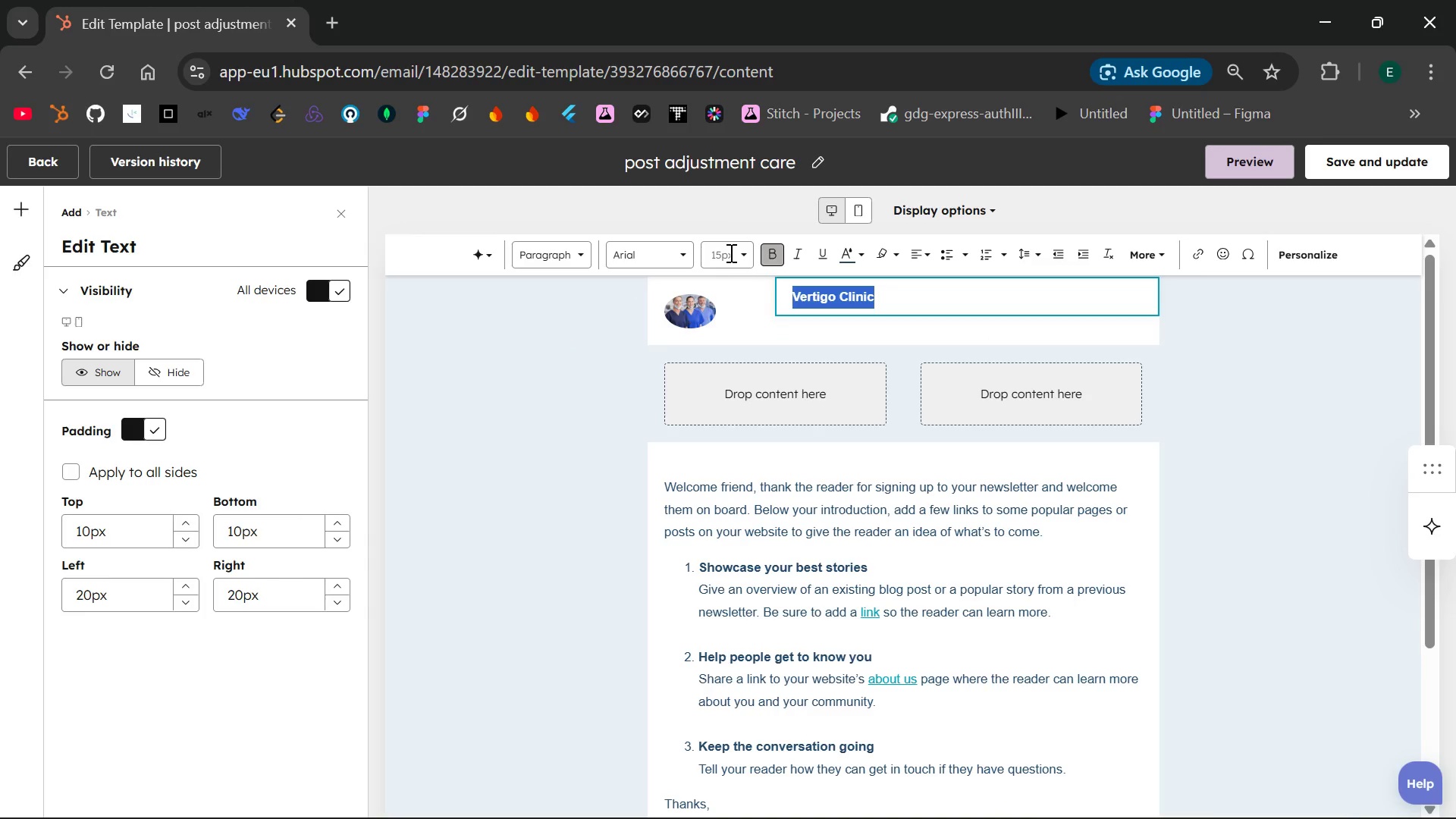 
left_click([745, 253])
 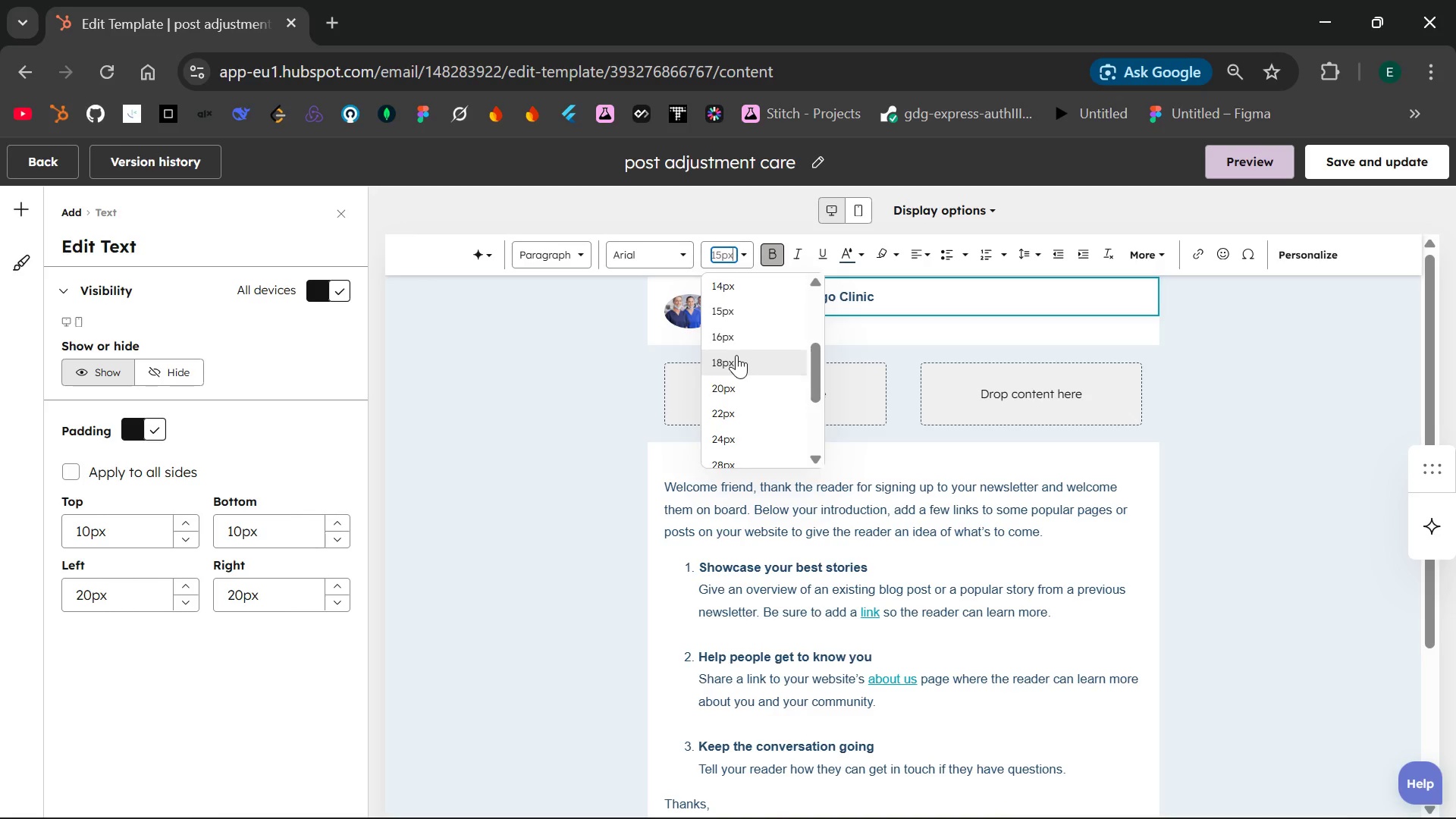 
left_click([736, 357])
 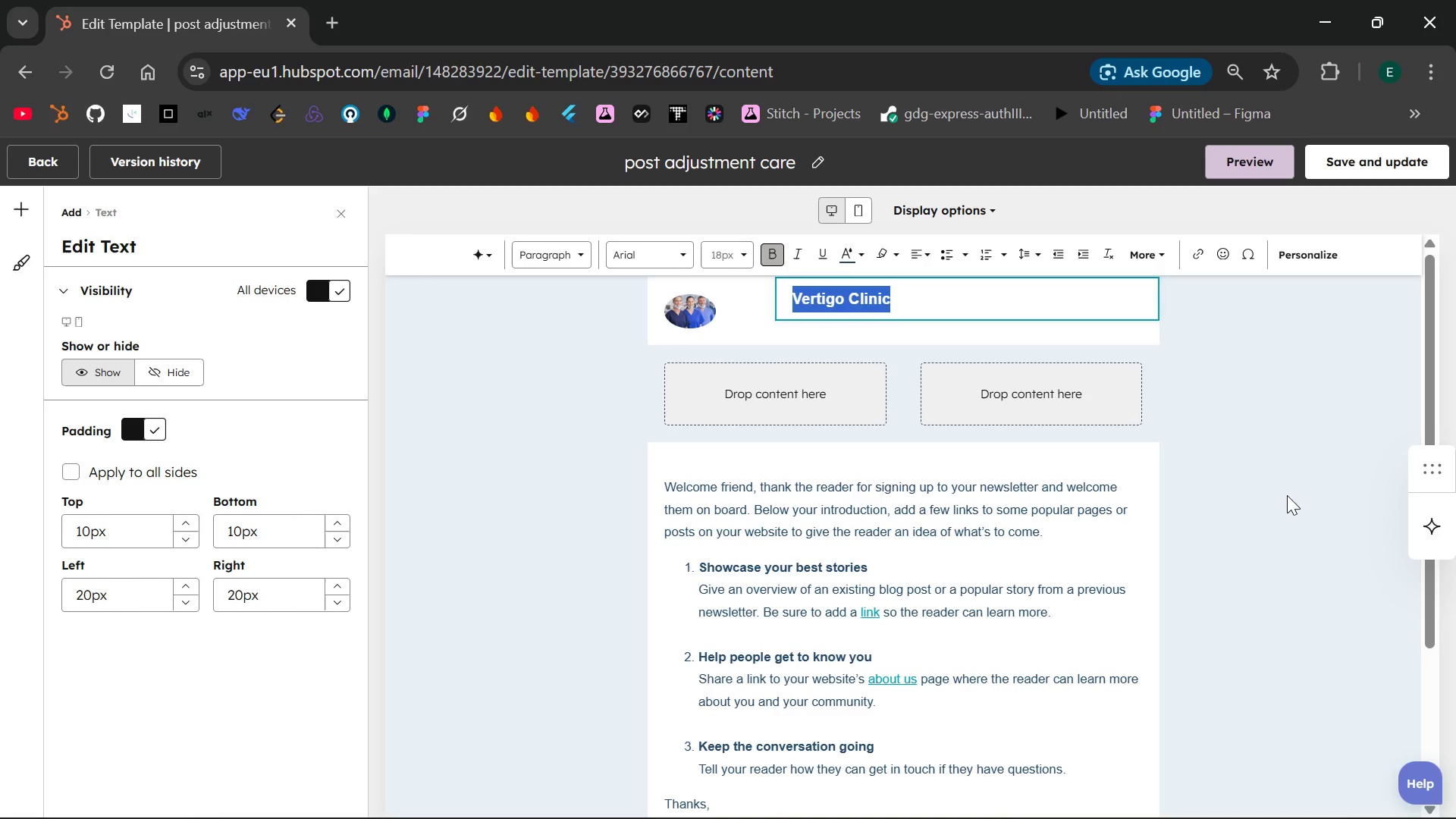 
left_click([1297, 500])
 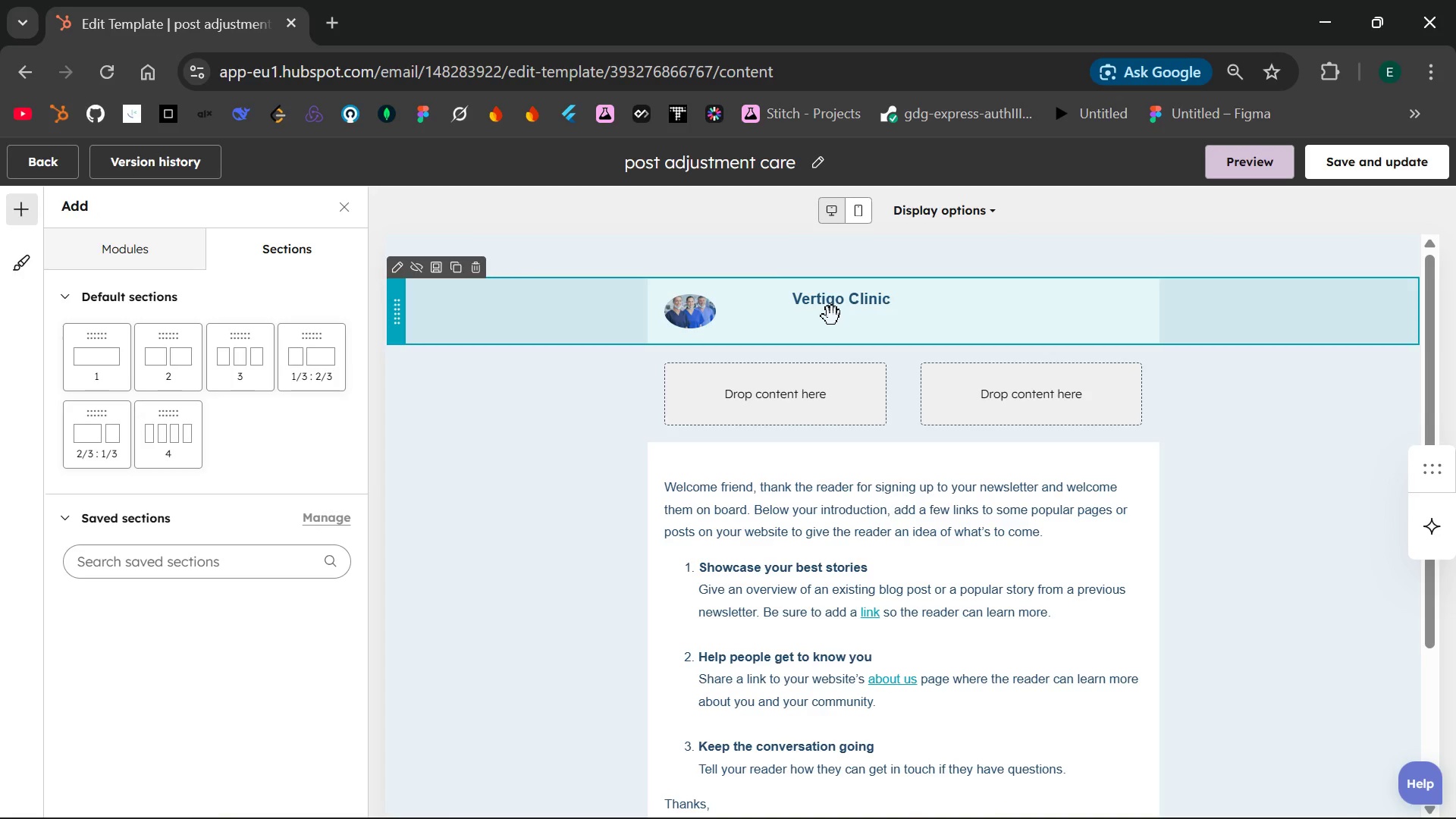 
double_click([832, 308])
 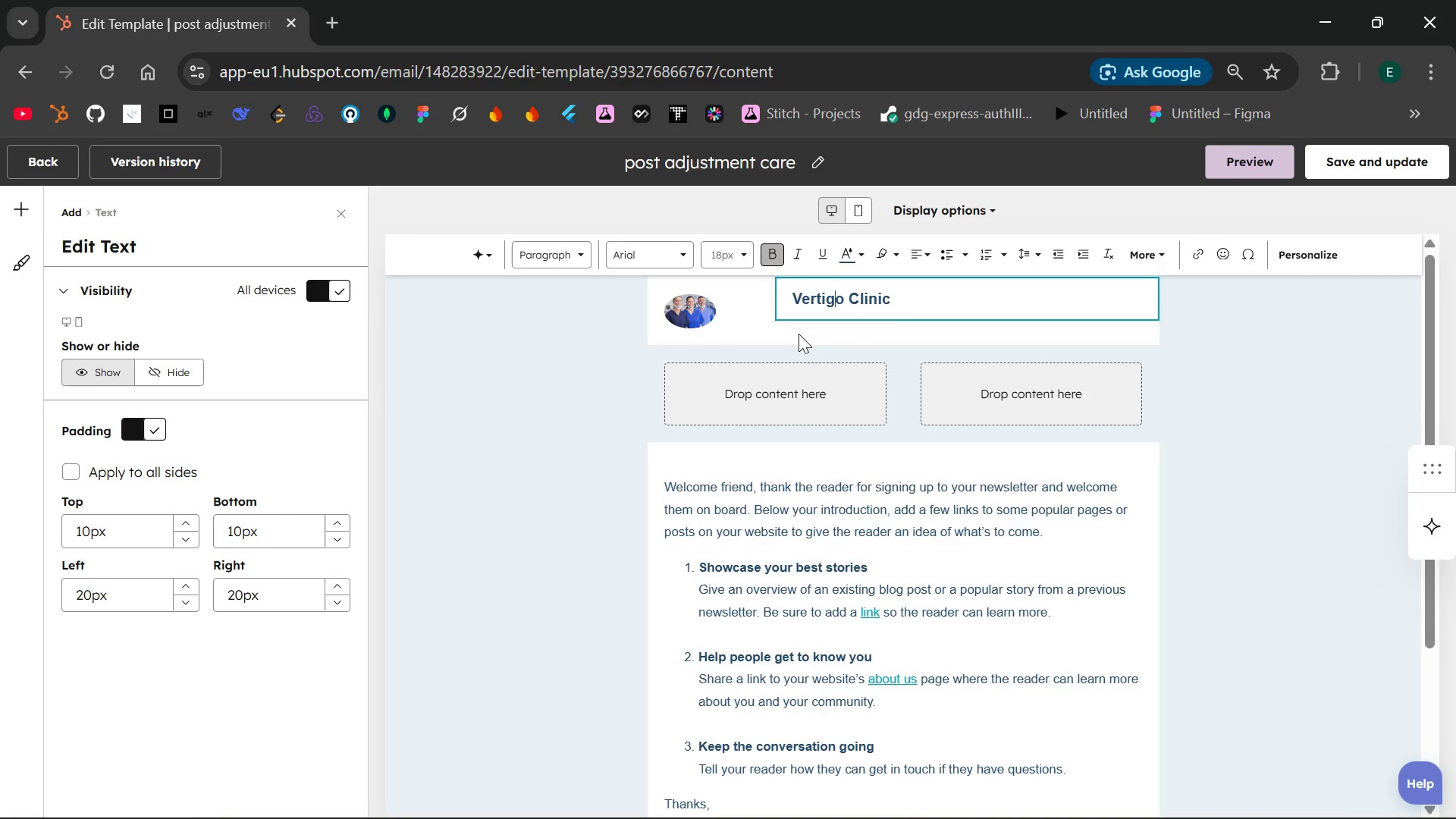 
left_click([856, 337])
 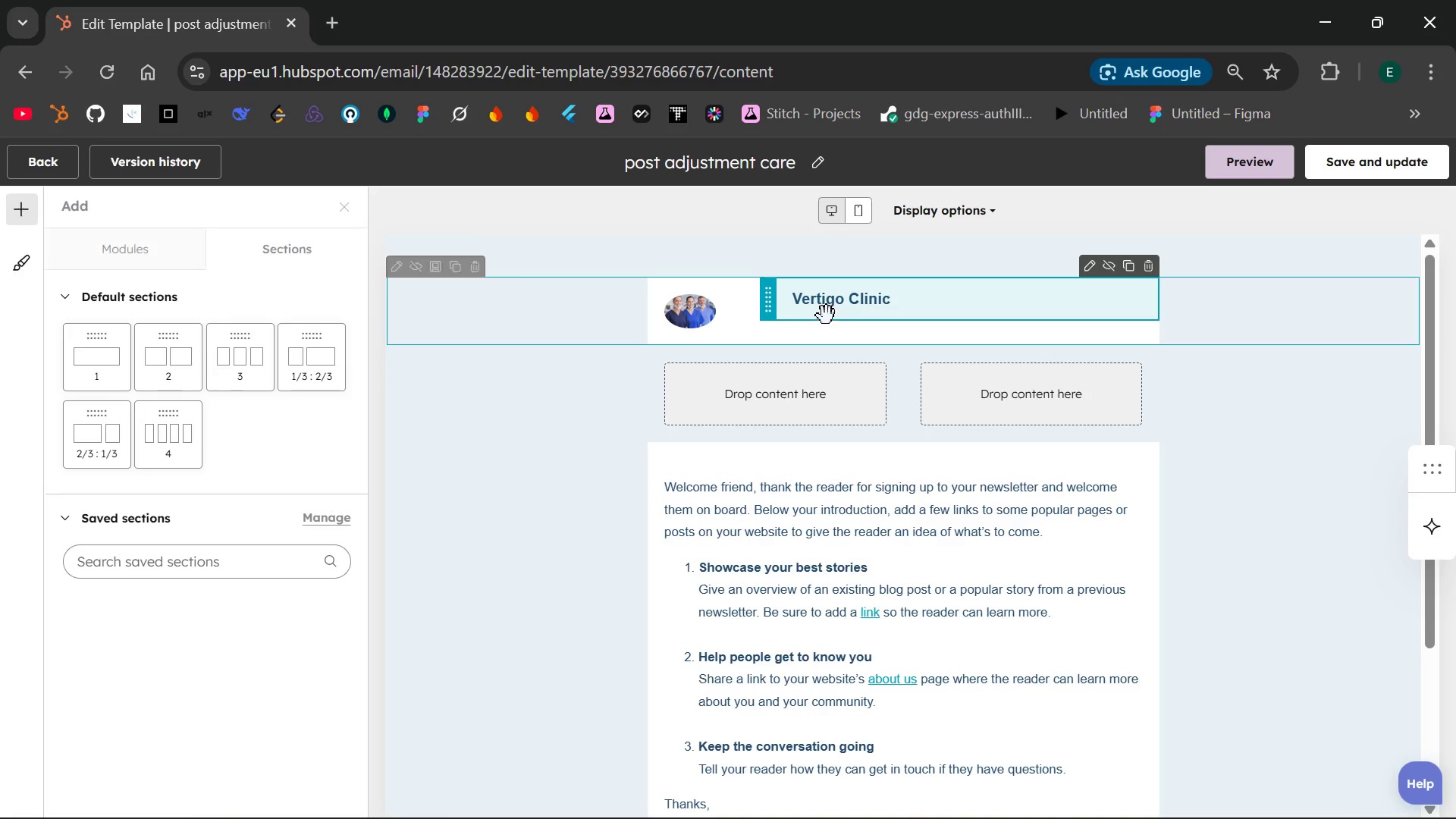 
left_click([827, 315])
 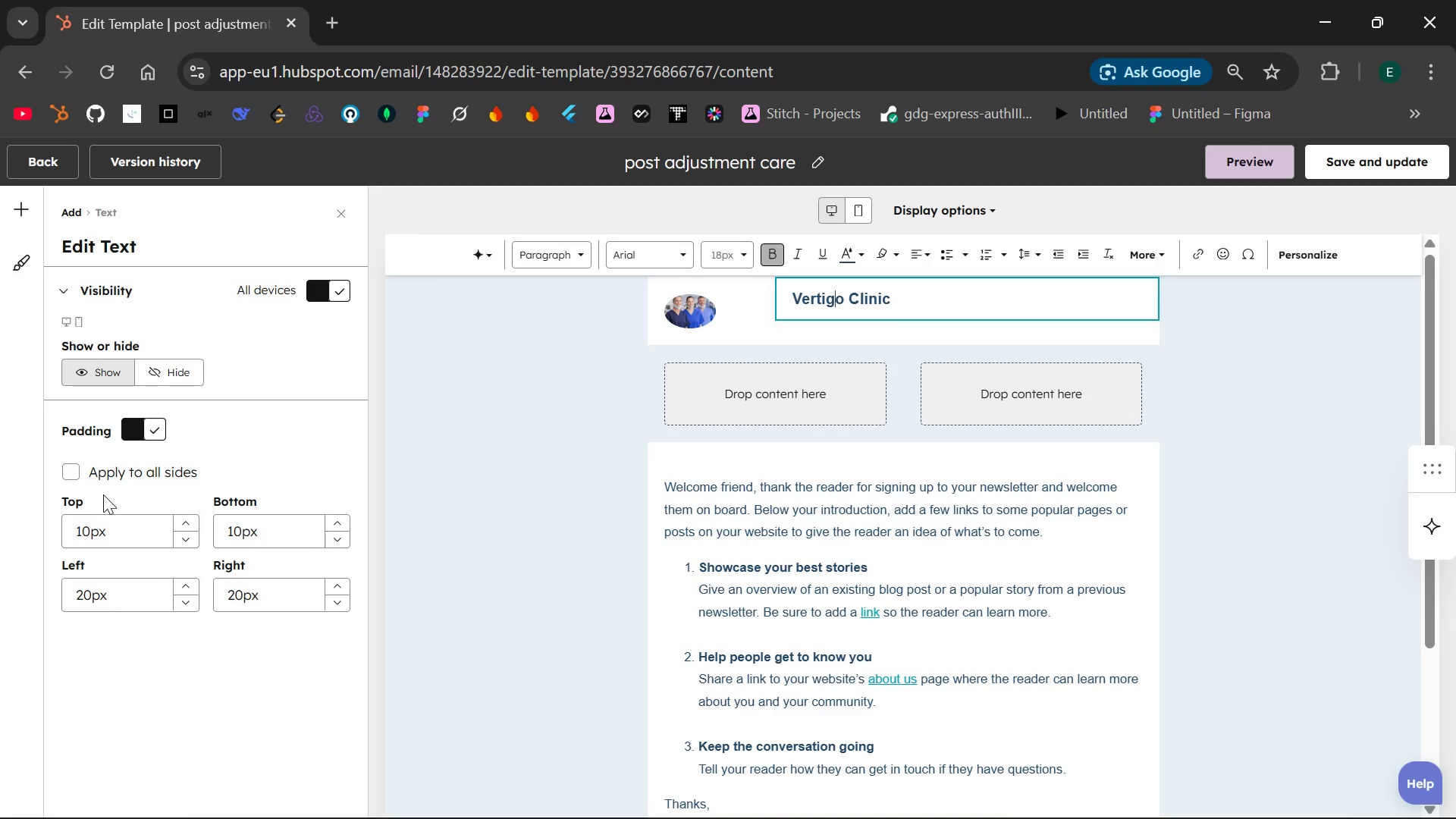 
left_click([70, 475])
 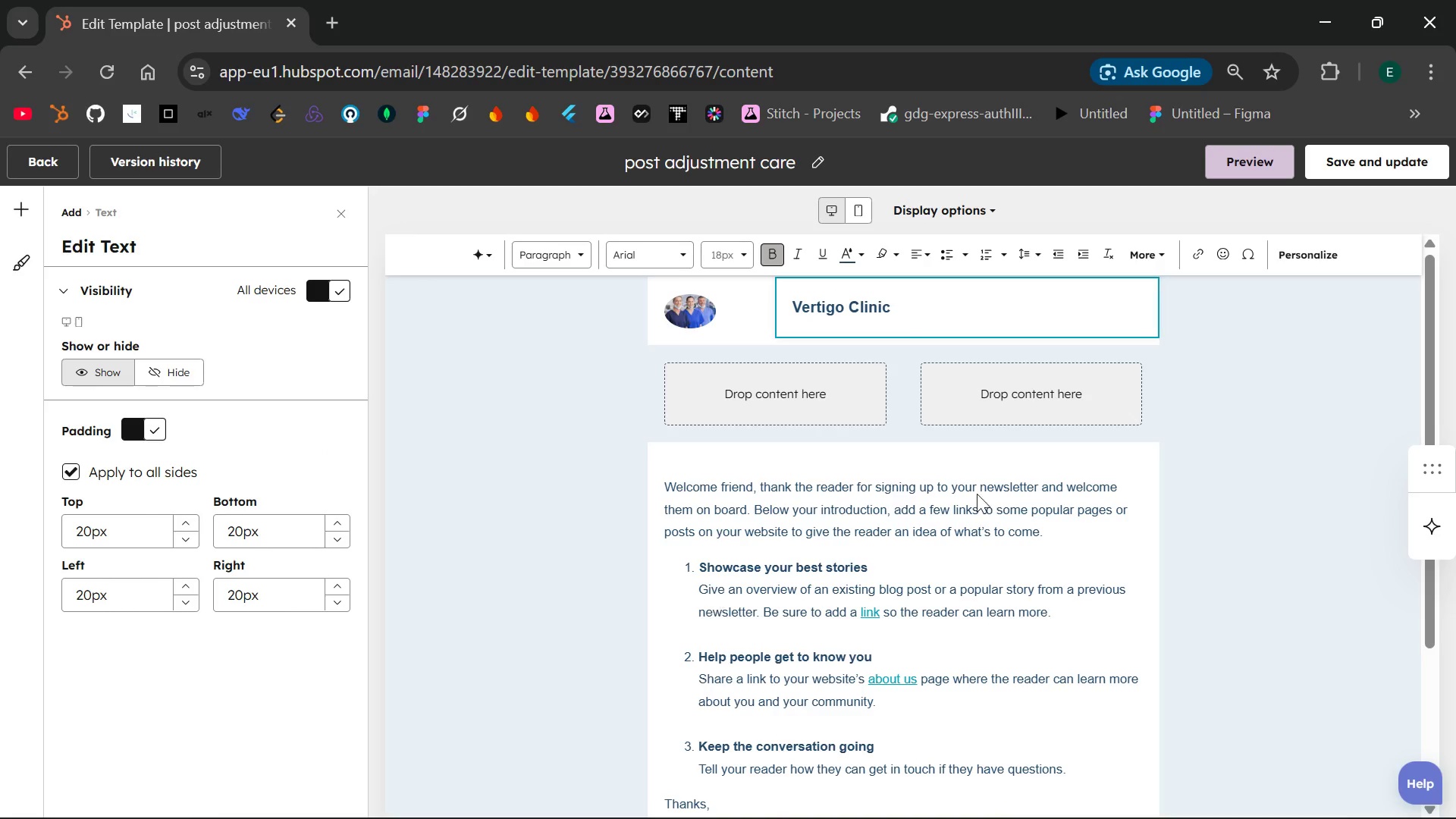 
left_click([1312, 417])
 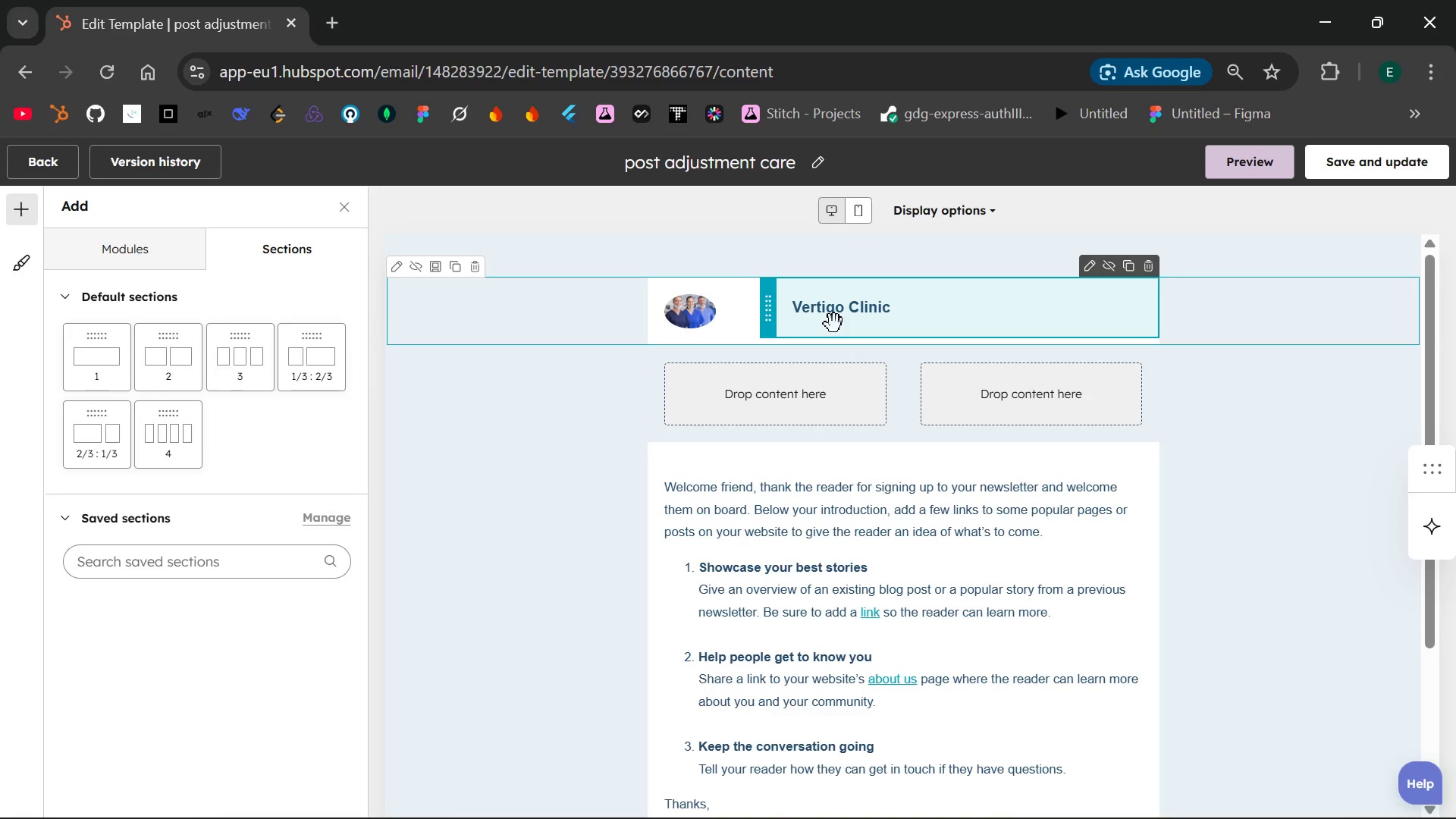 
left_click([834, 324])
 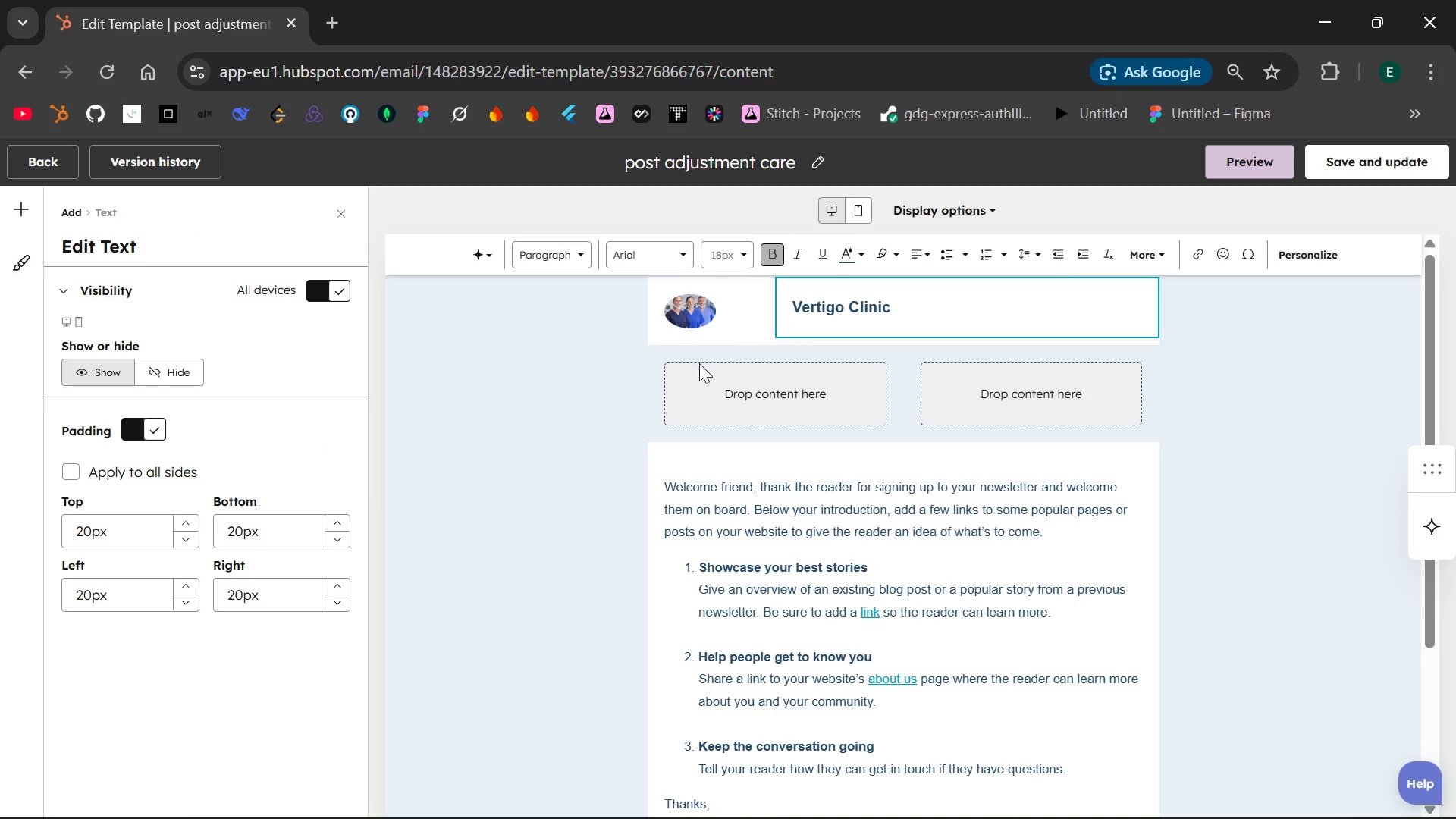 
left_click([603, 424])
 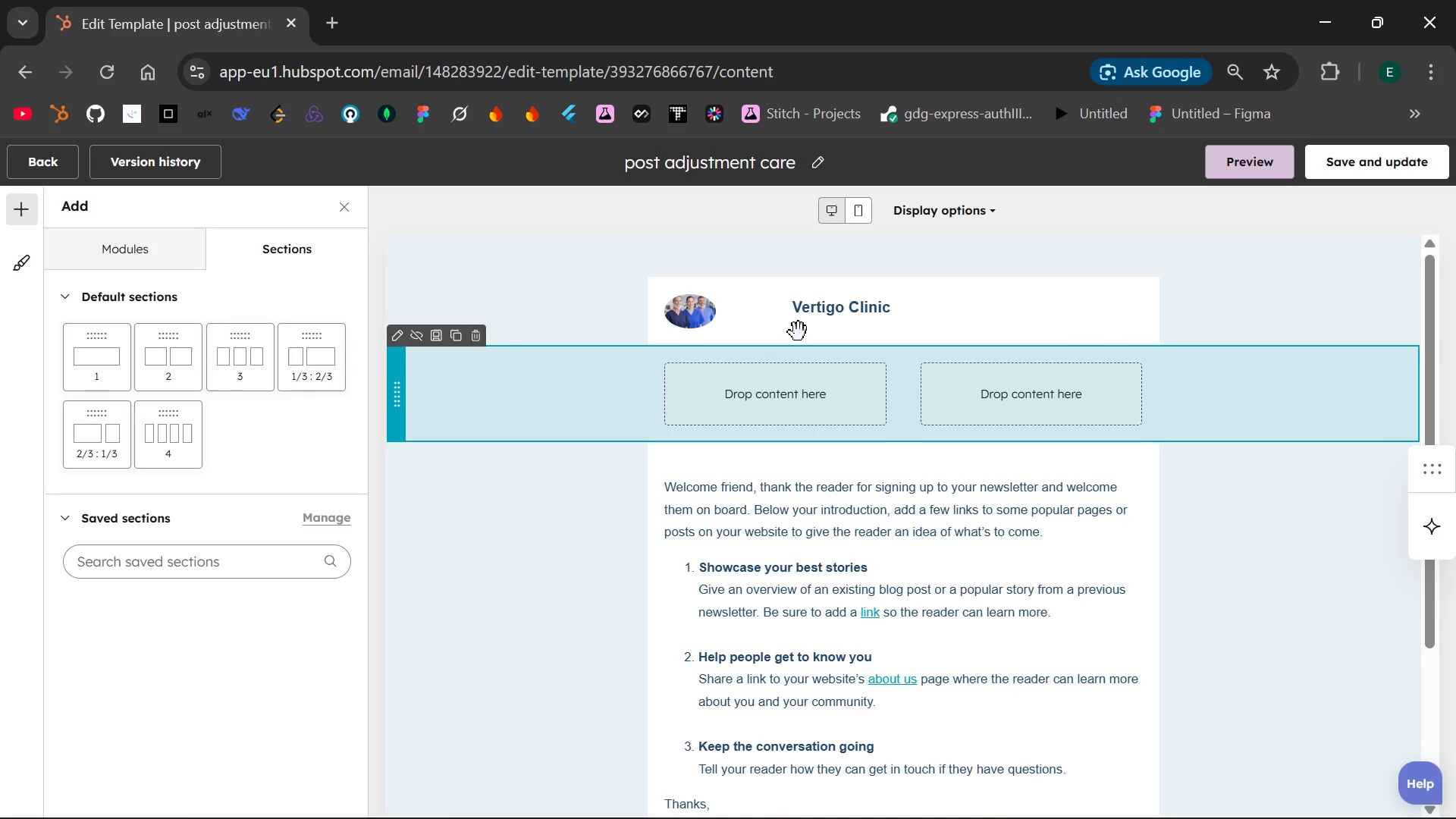 
left_click([806, 328])
 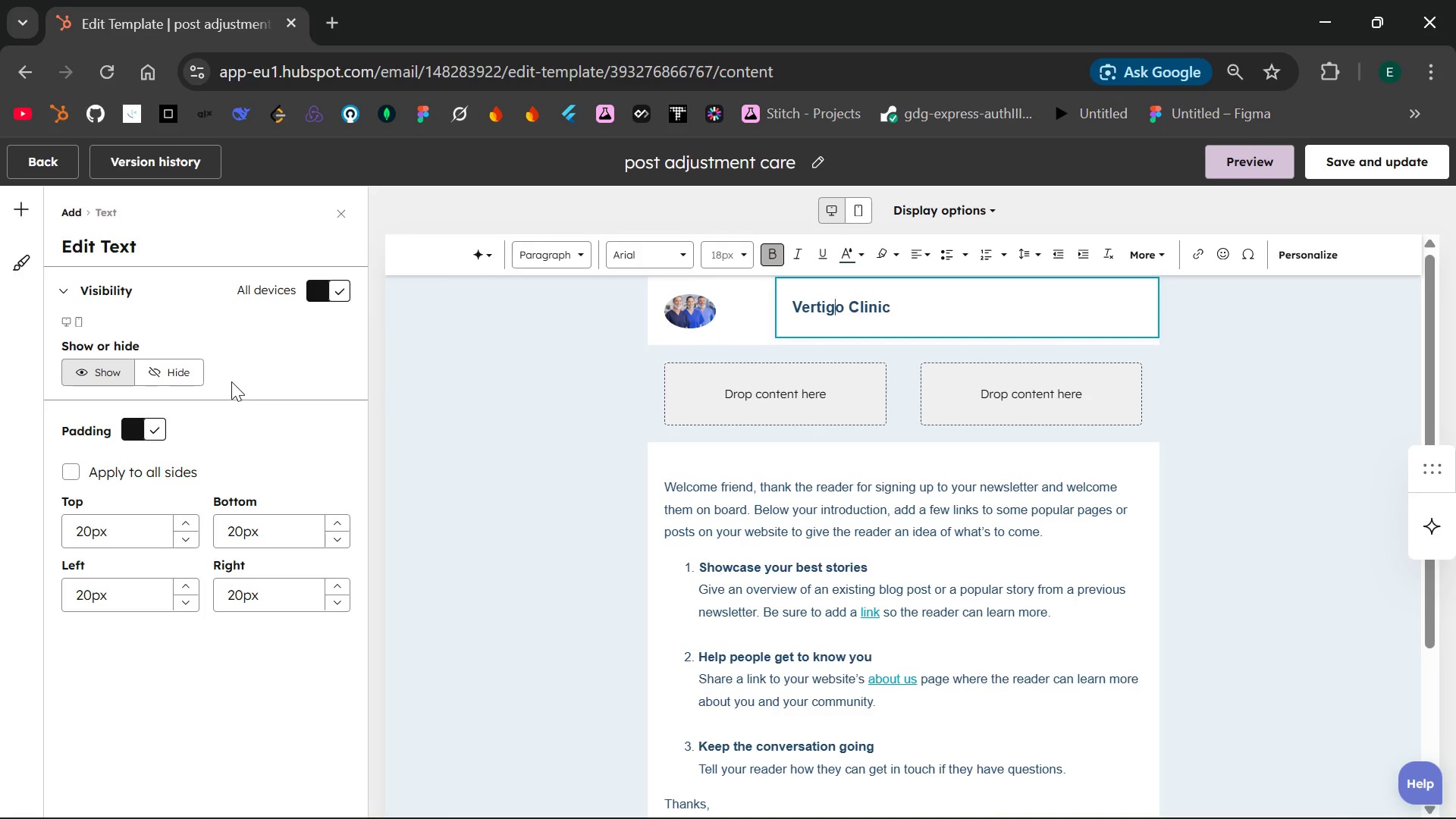 
wait(8.92)
 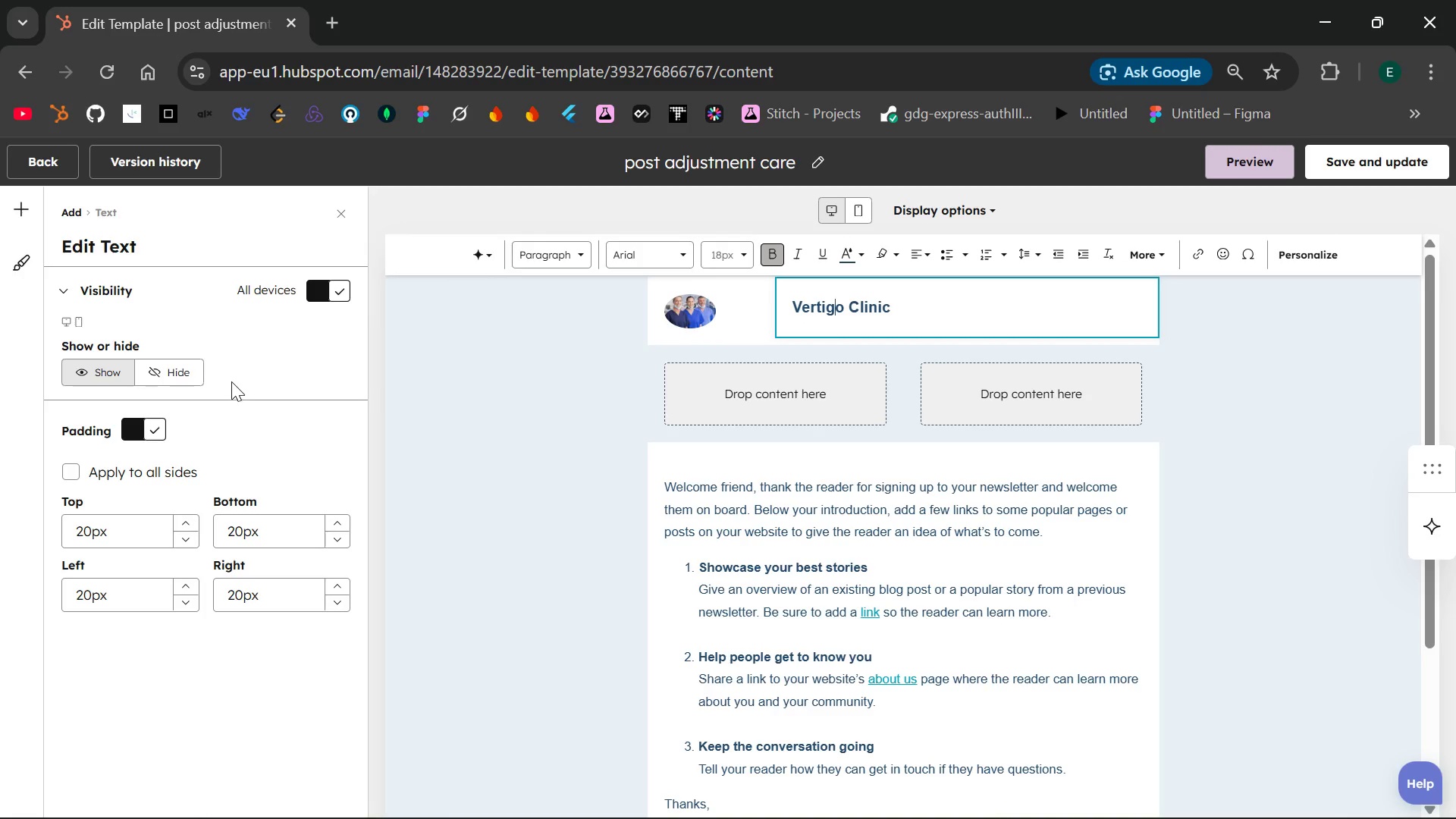 
left_click([1088, 375])
 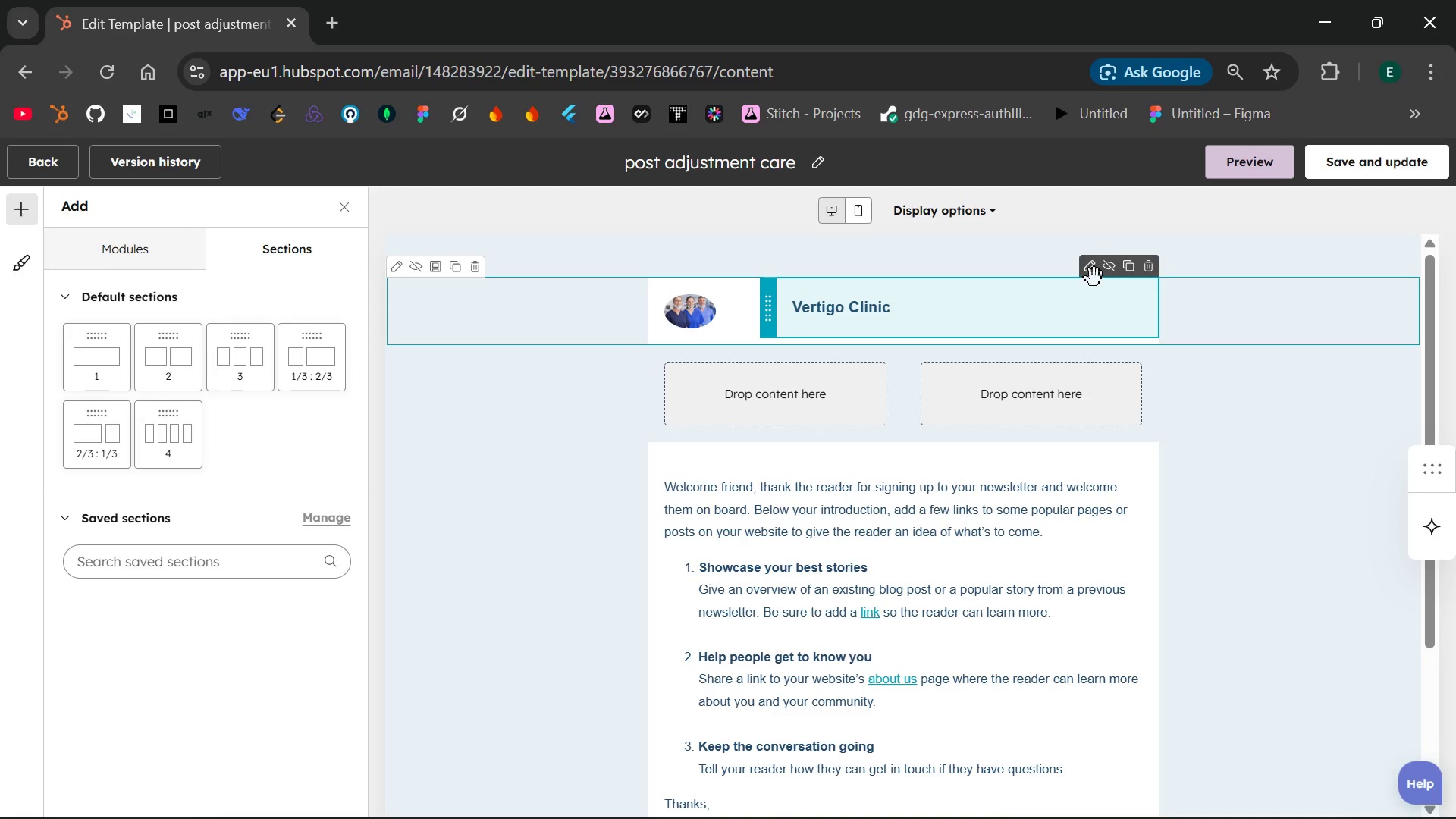 
left_click([1090, 271])
 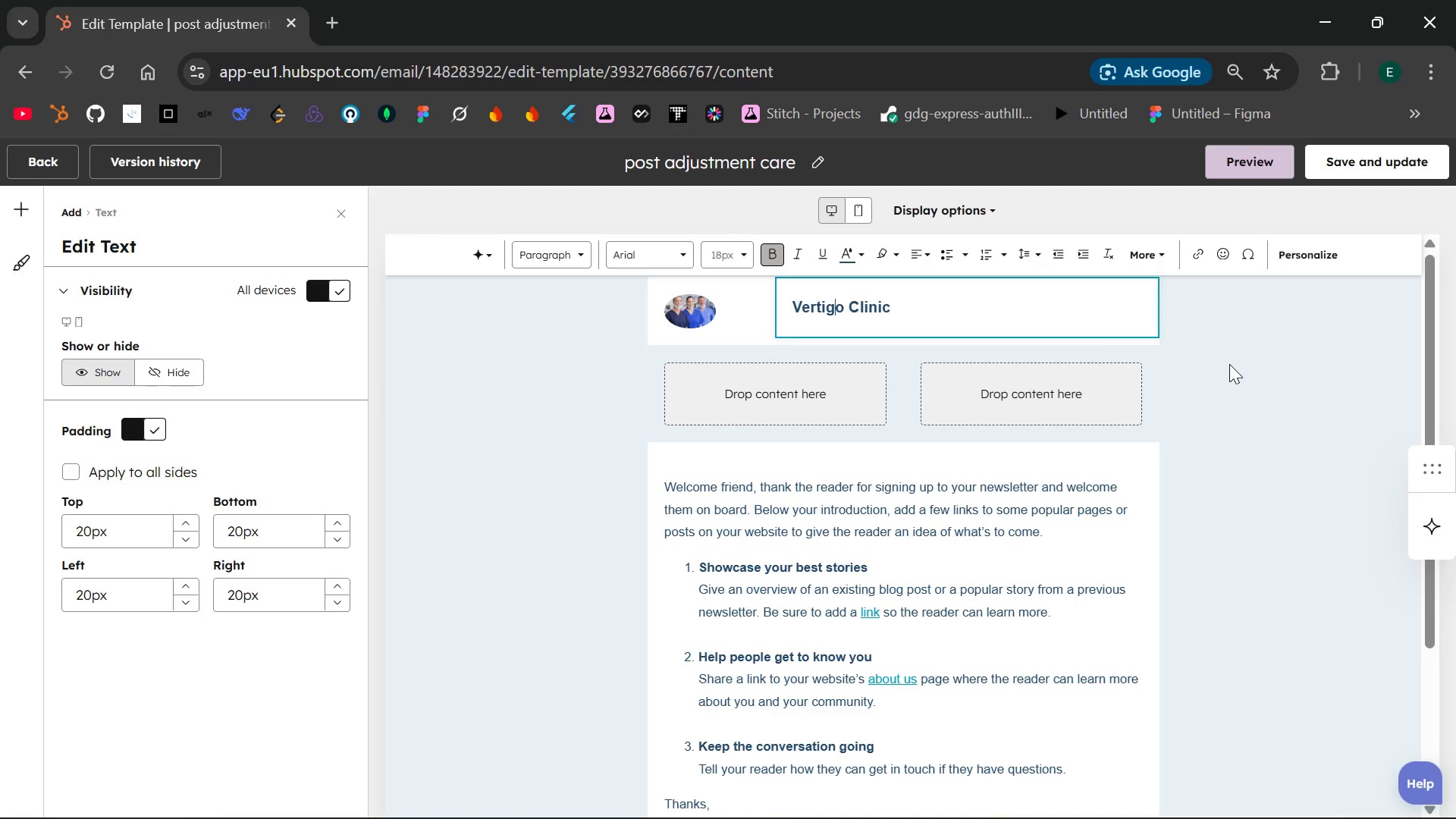 
left_click([1229, 364])
 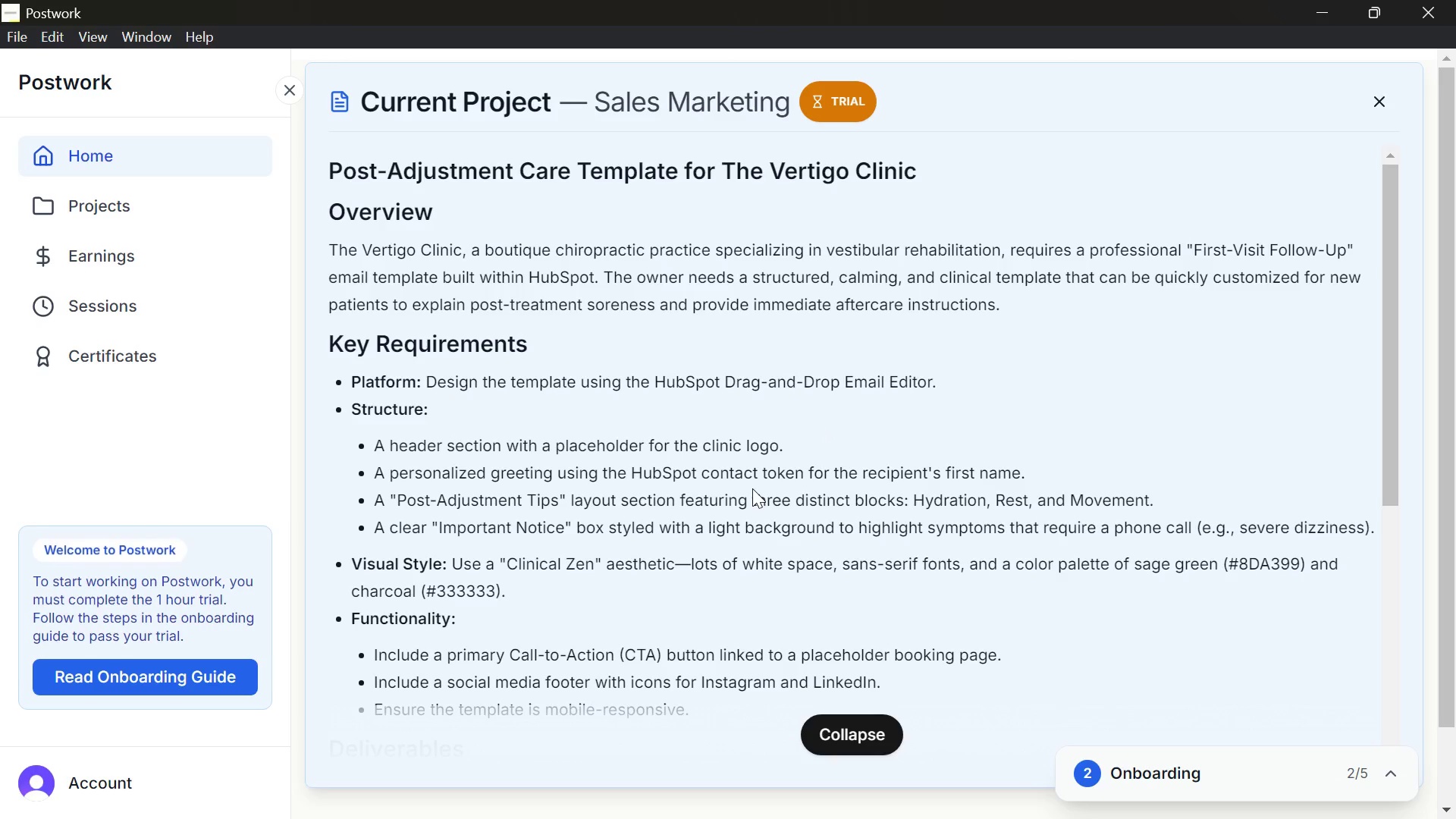 
wait(15.16)
 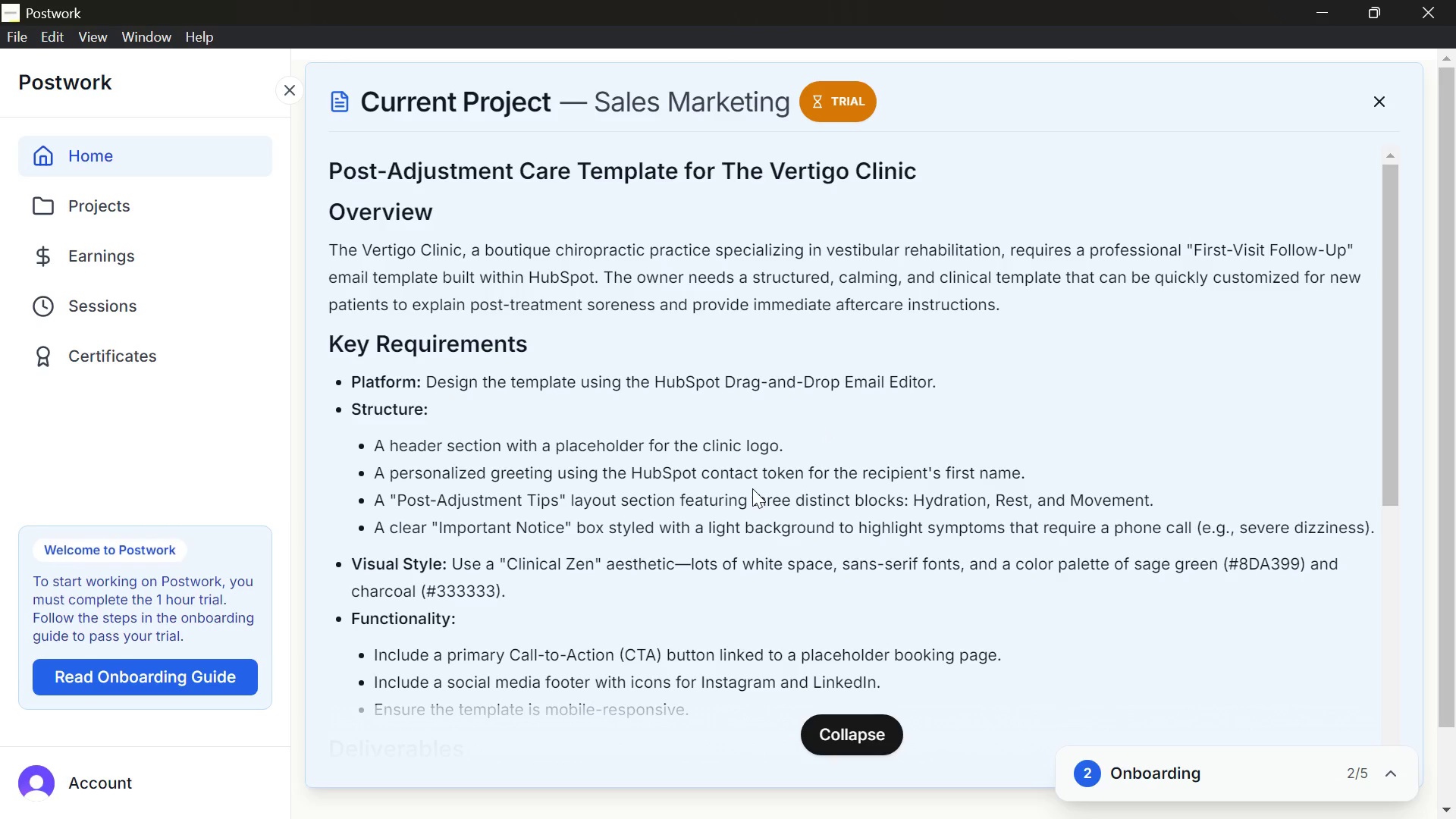 
left_click([878, 410])
 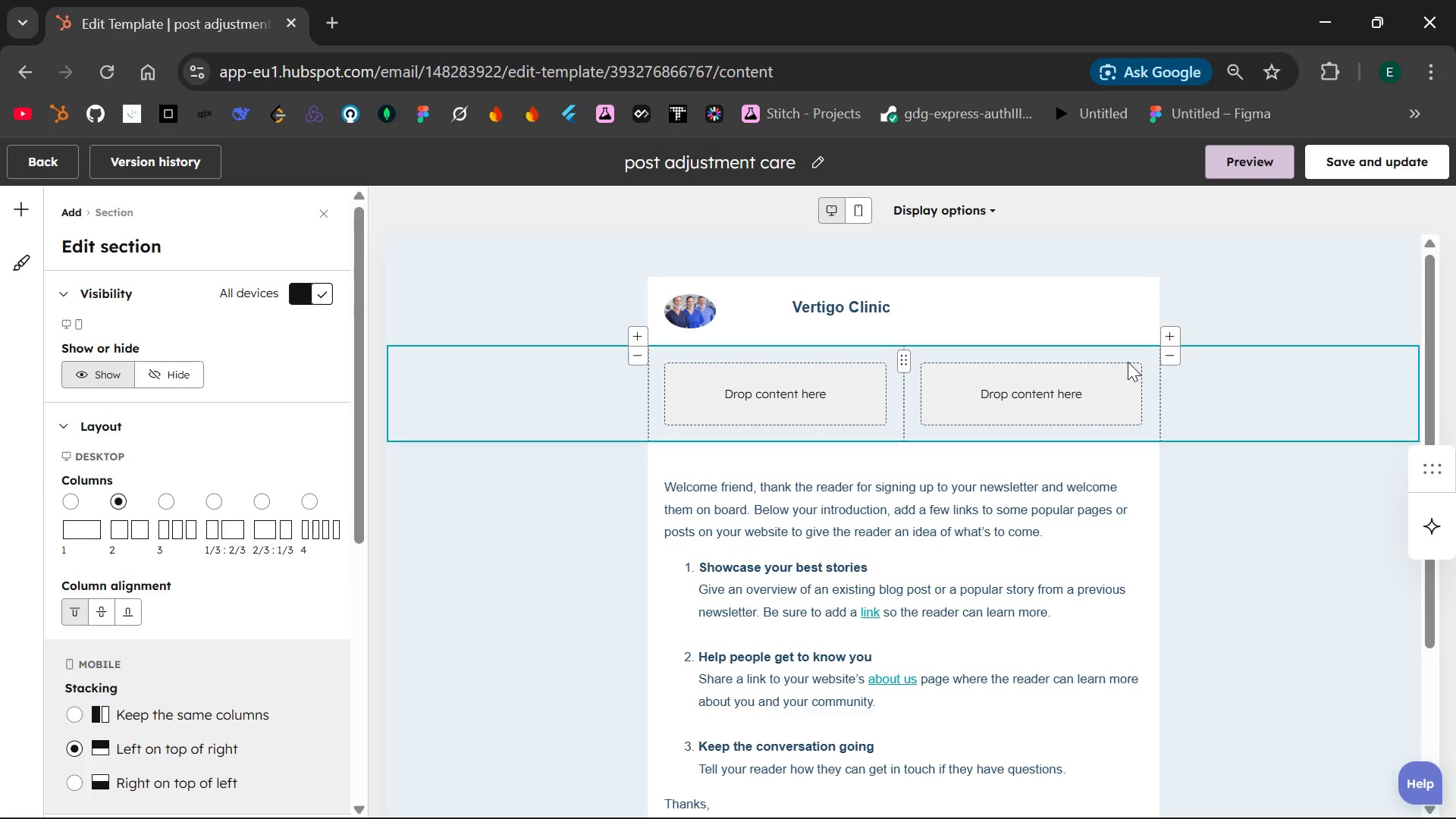 
left_click([1169, 359])
 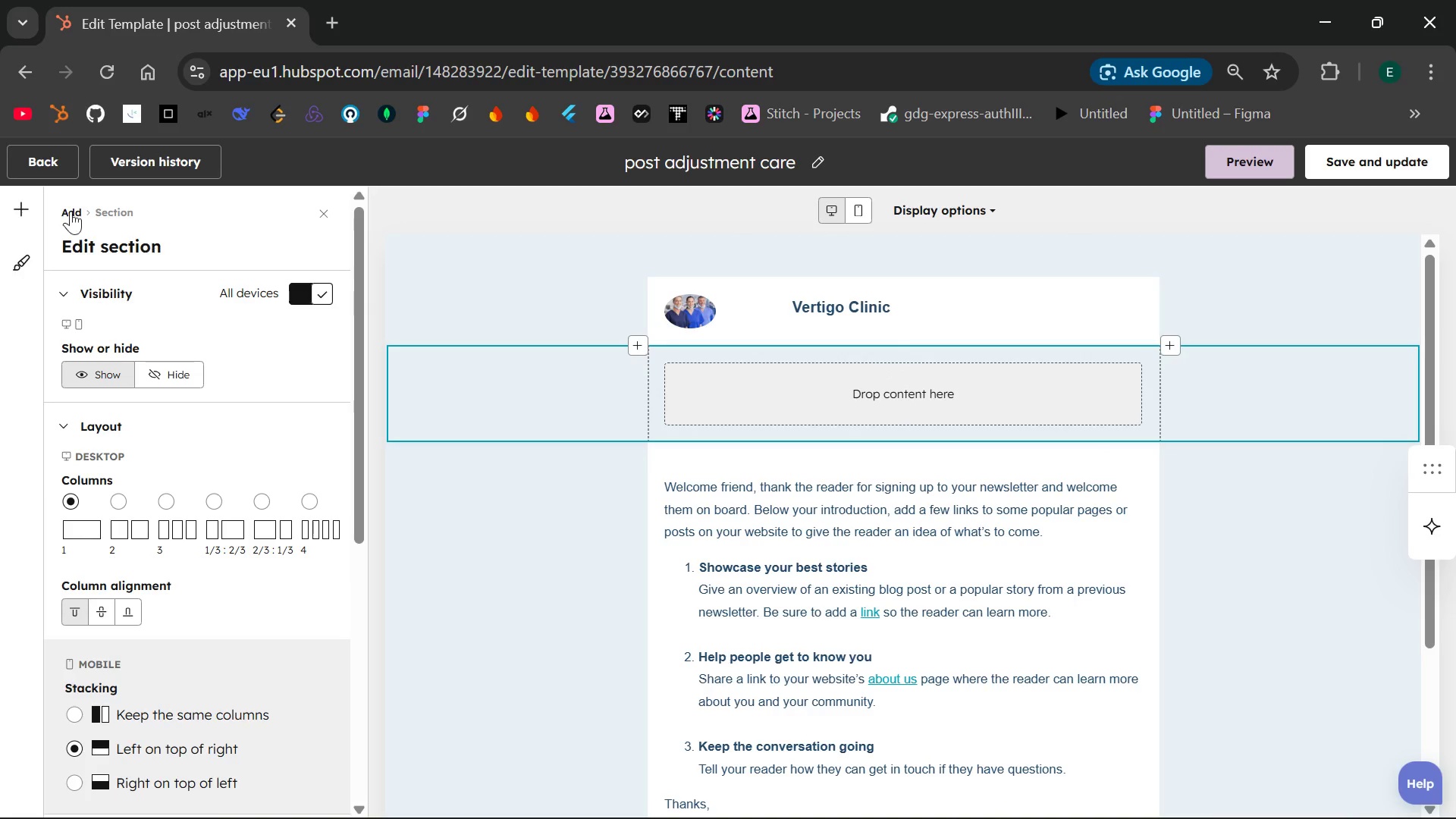 
left_click([27, 204])
 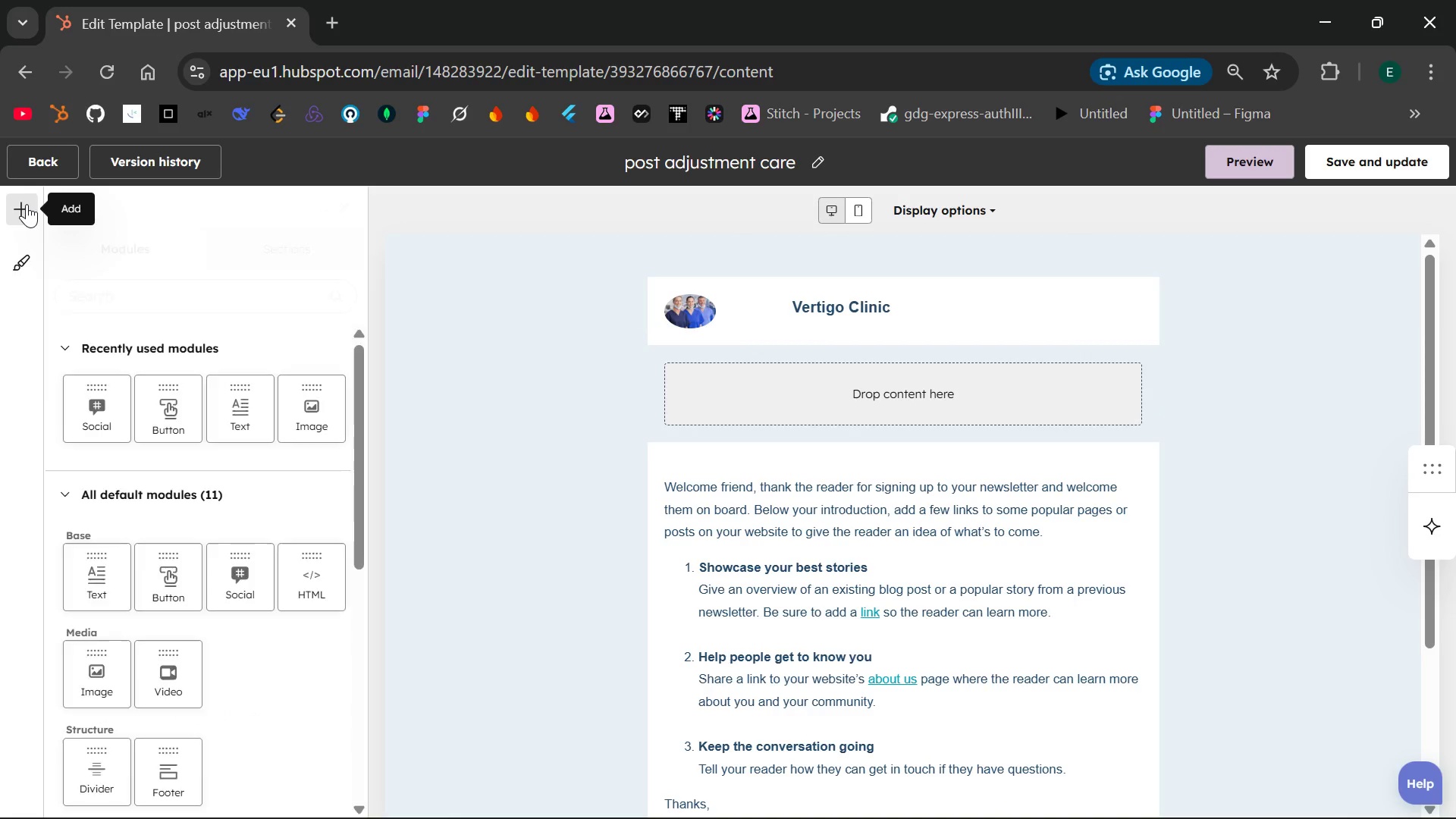 
left_click([27, 204])
 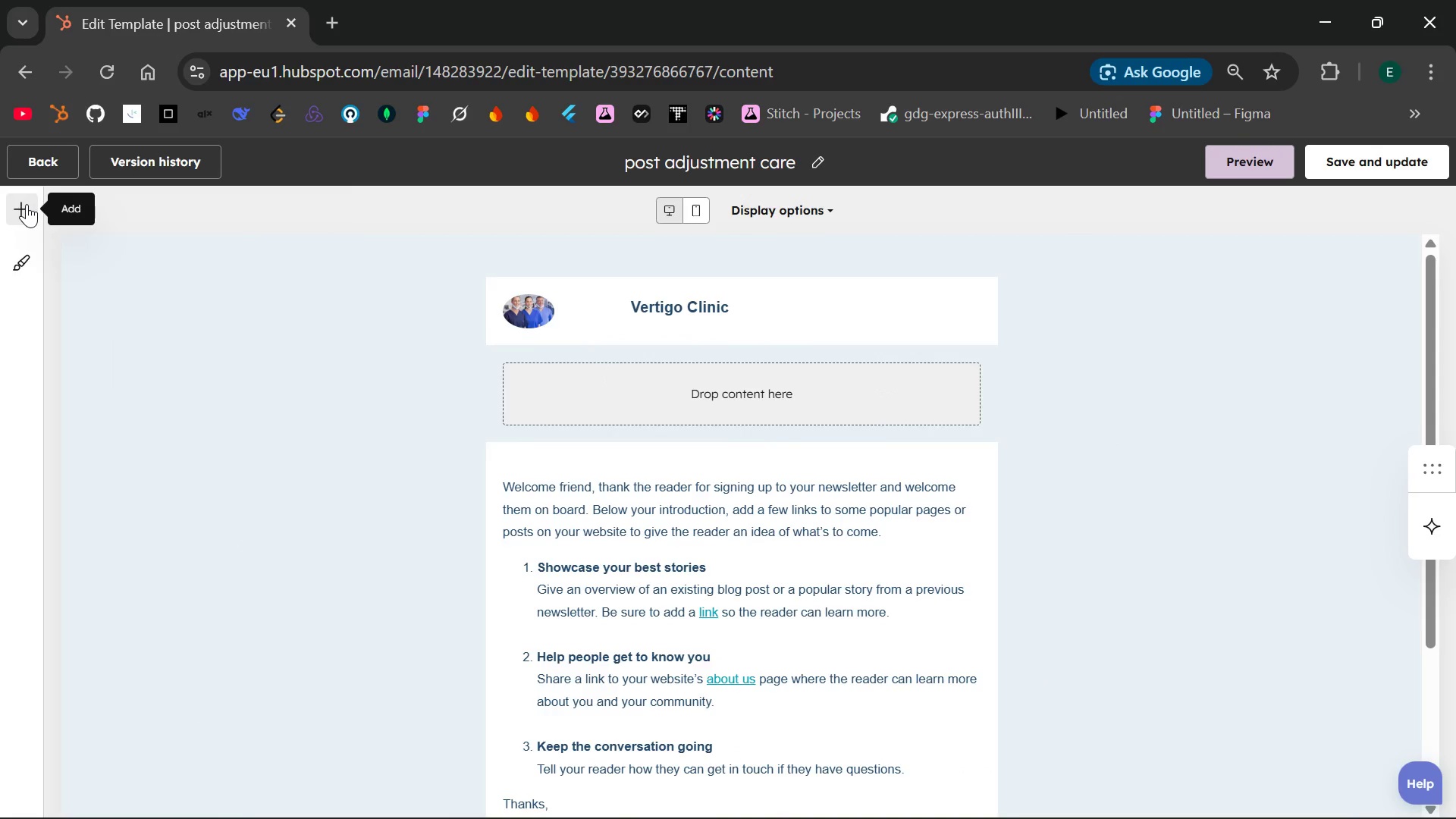 
left_click([27, 204])
 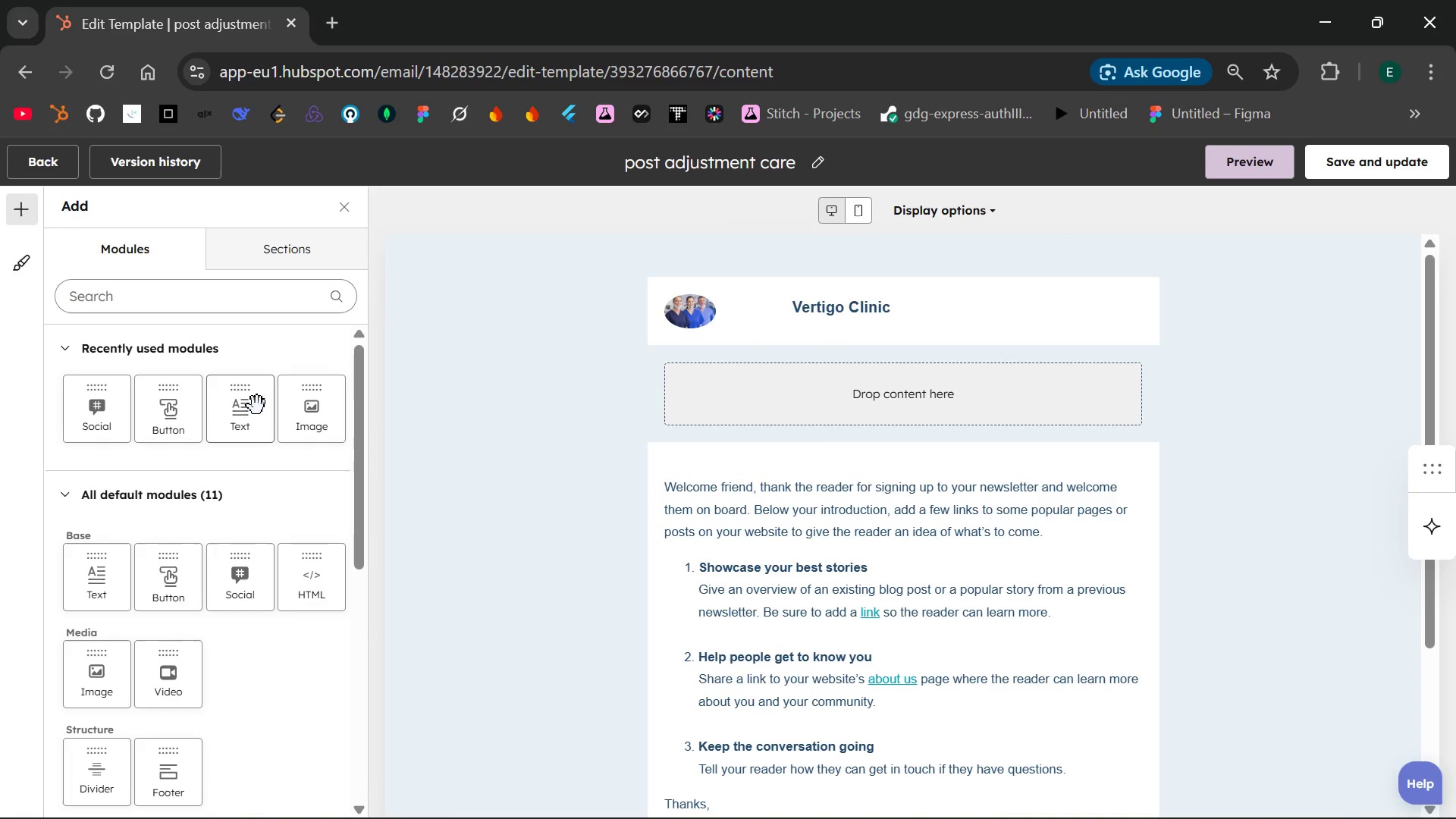 
left_click_drag(start_coordinate=[257, 406], to_coordinate=[859, 386])
 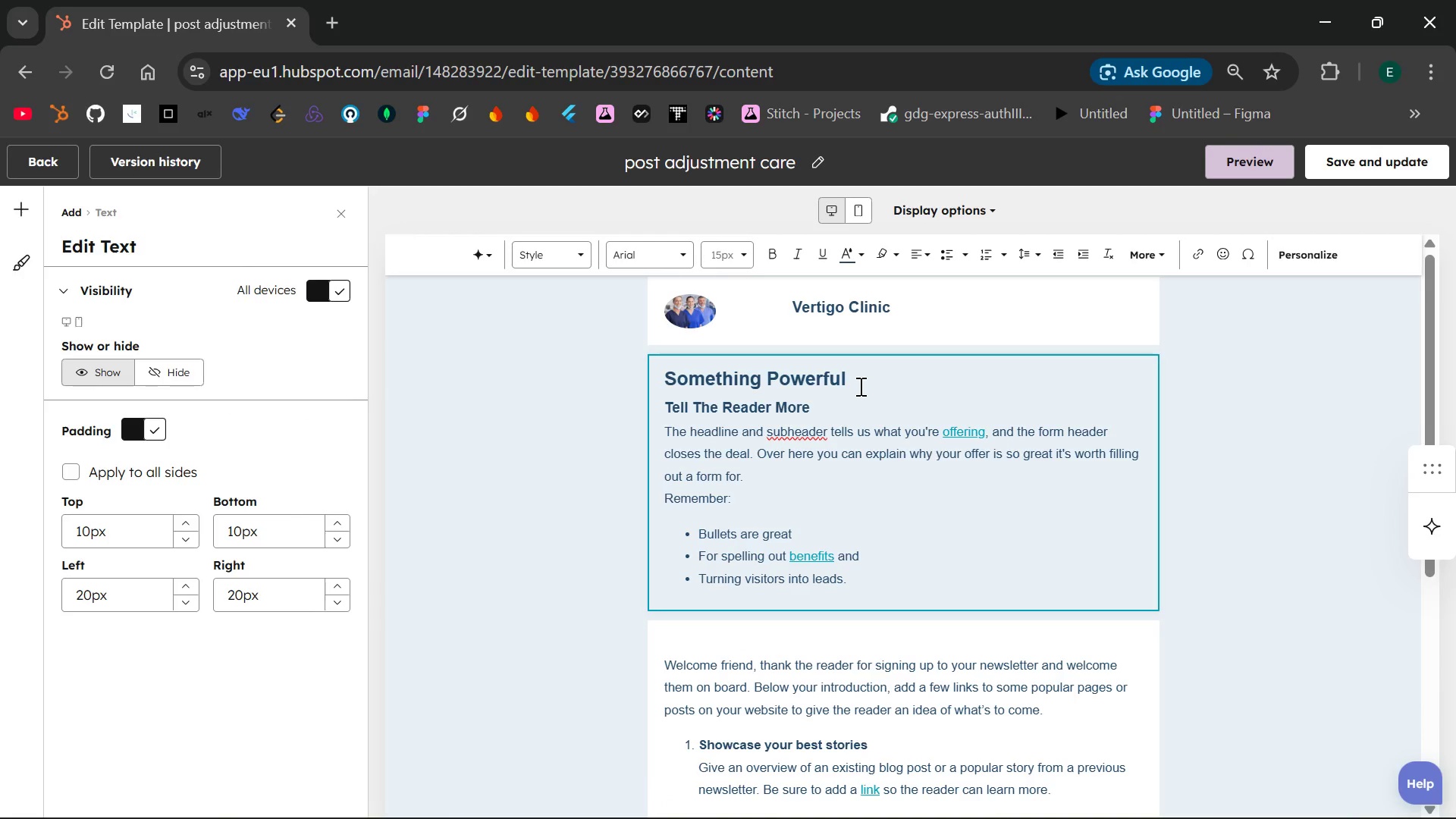 
left_click([830, 493])
 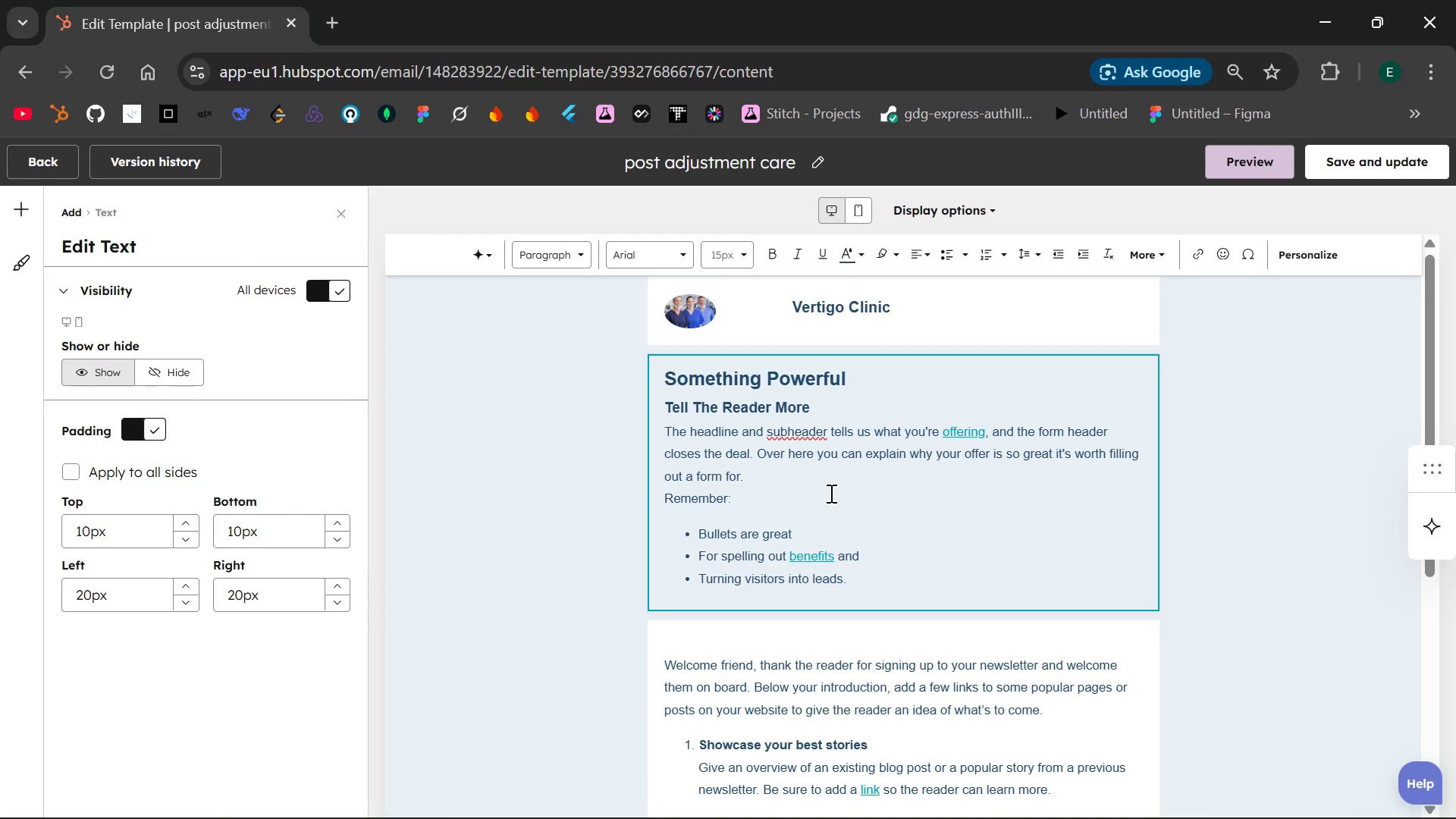 
key(Control+A)
 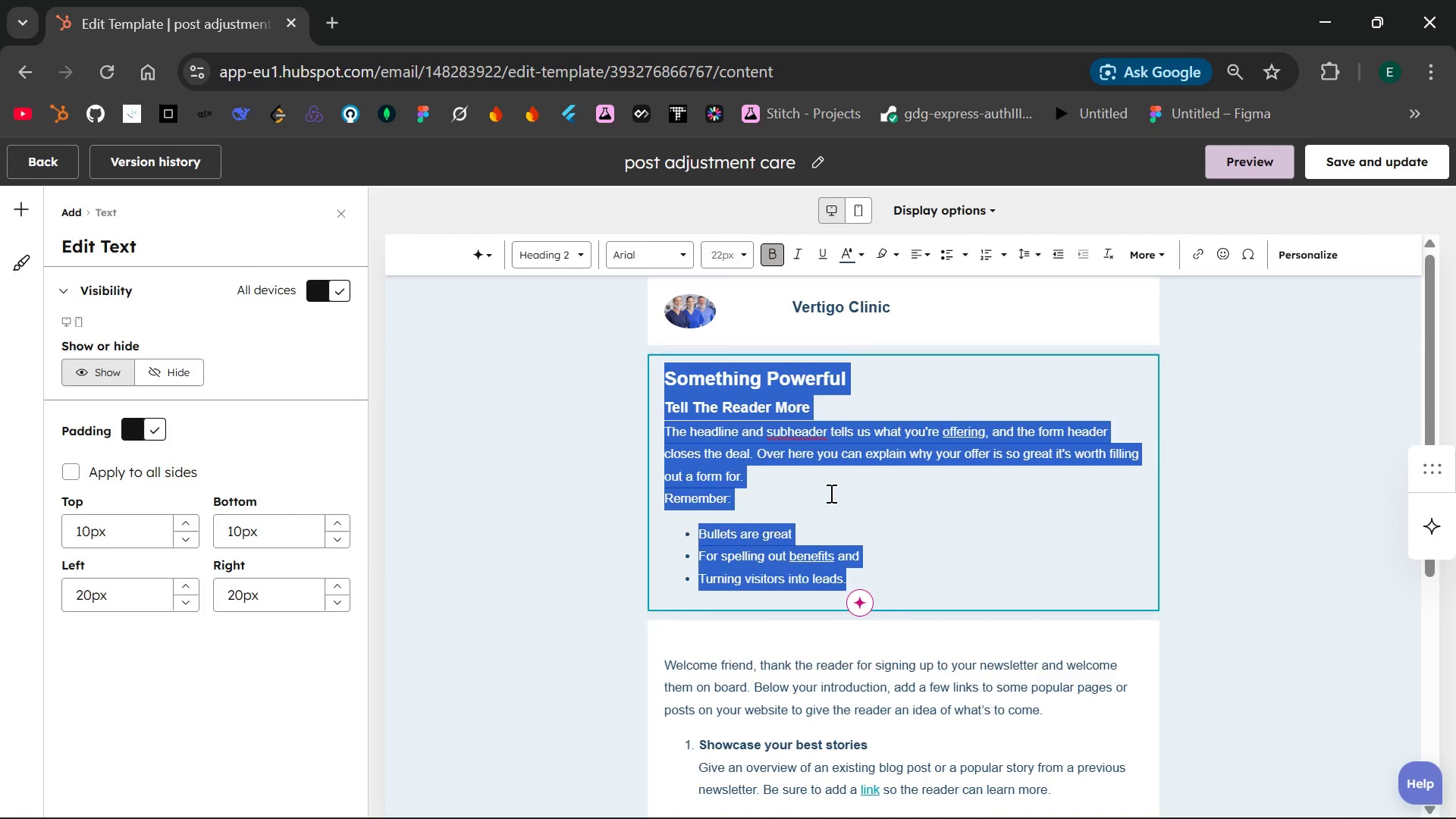 
key(Backspace)
 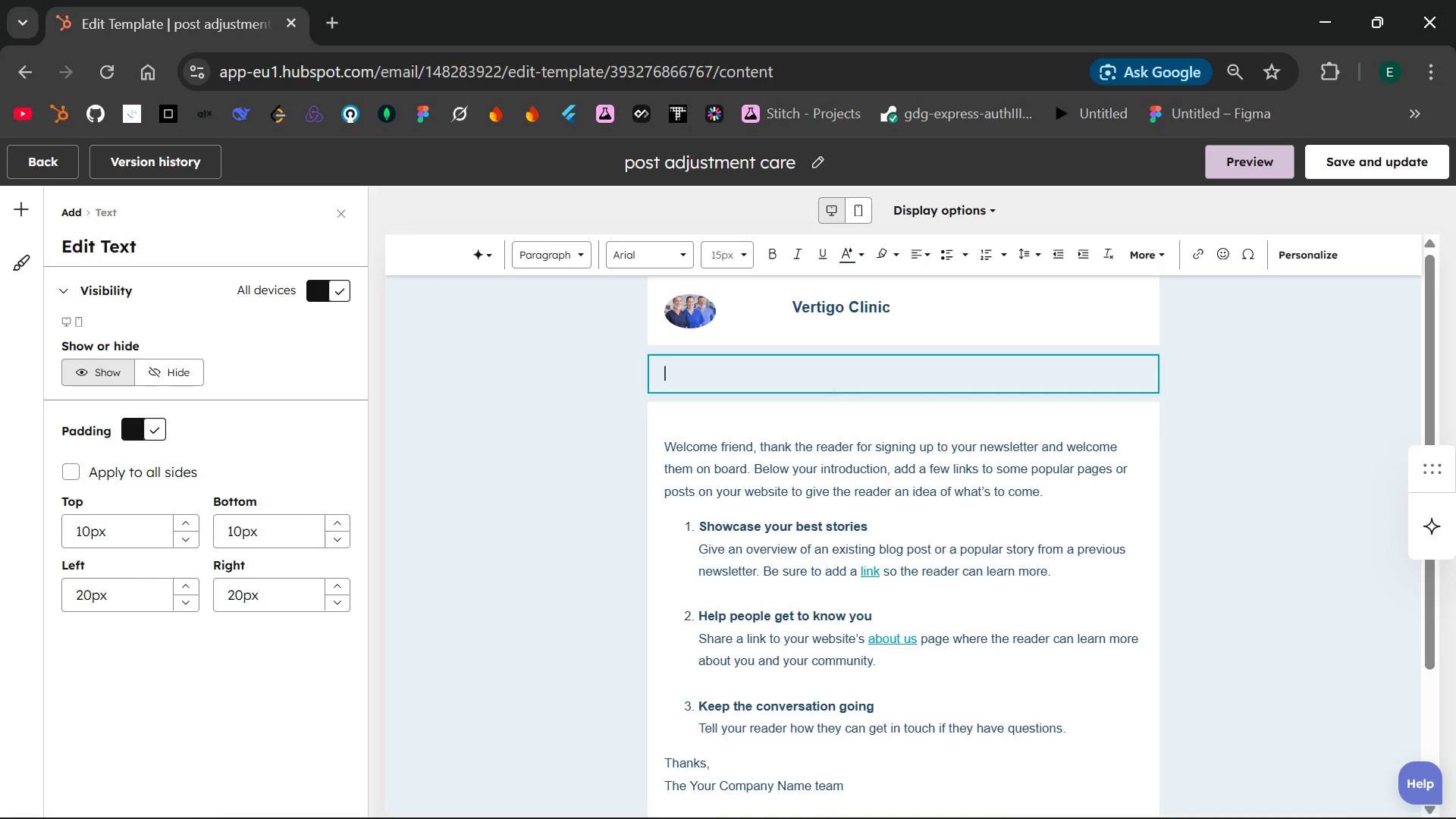 
wait(12.59)
 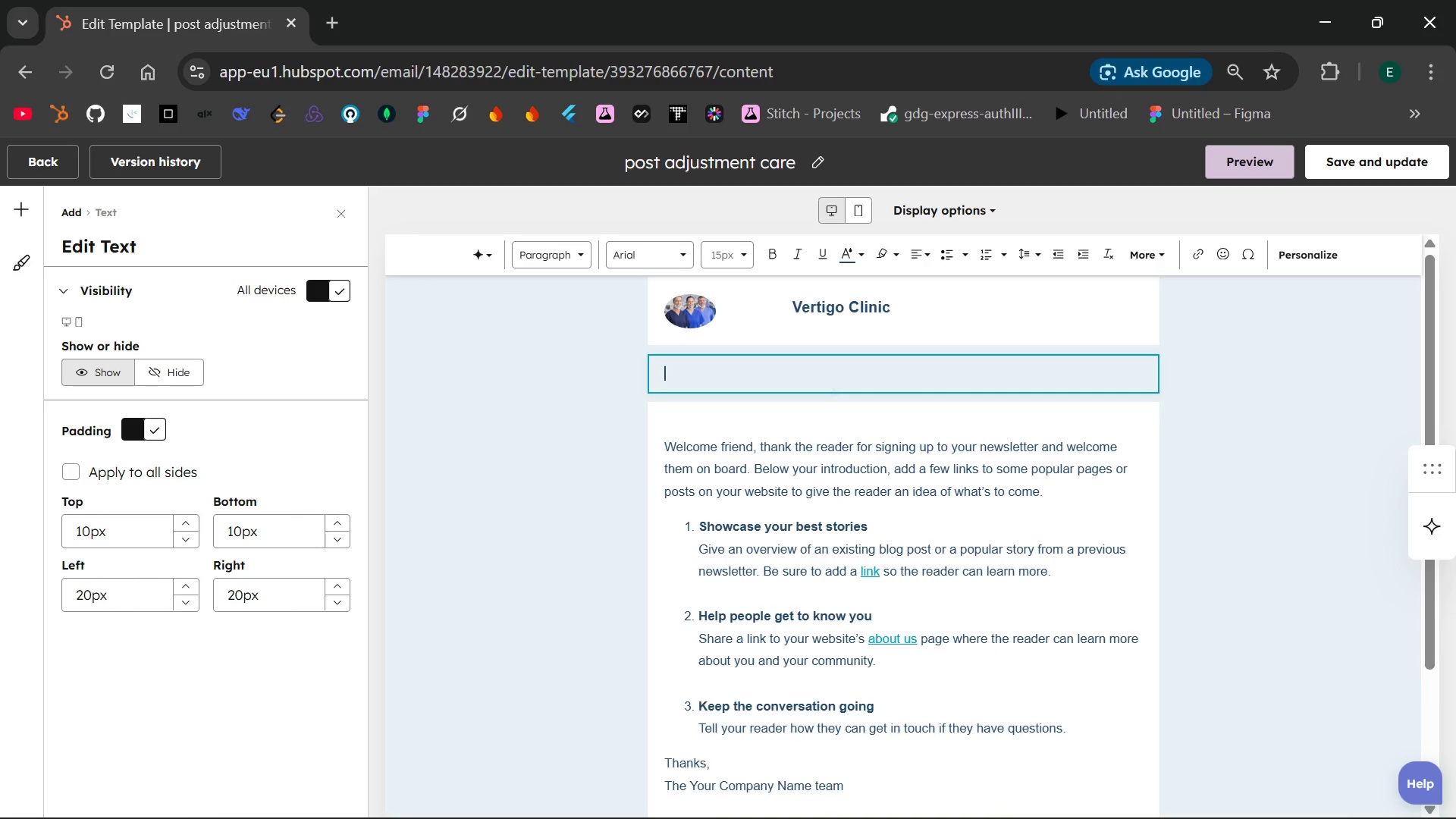 
type(Dear,\)
key(Backspace)
key(Backspace)
type( )
 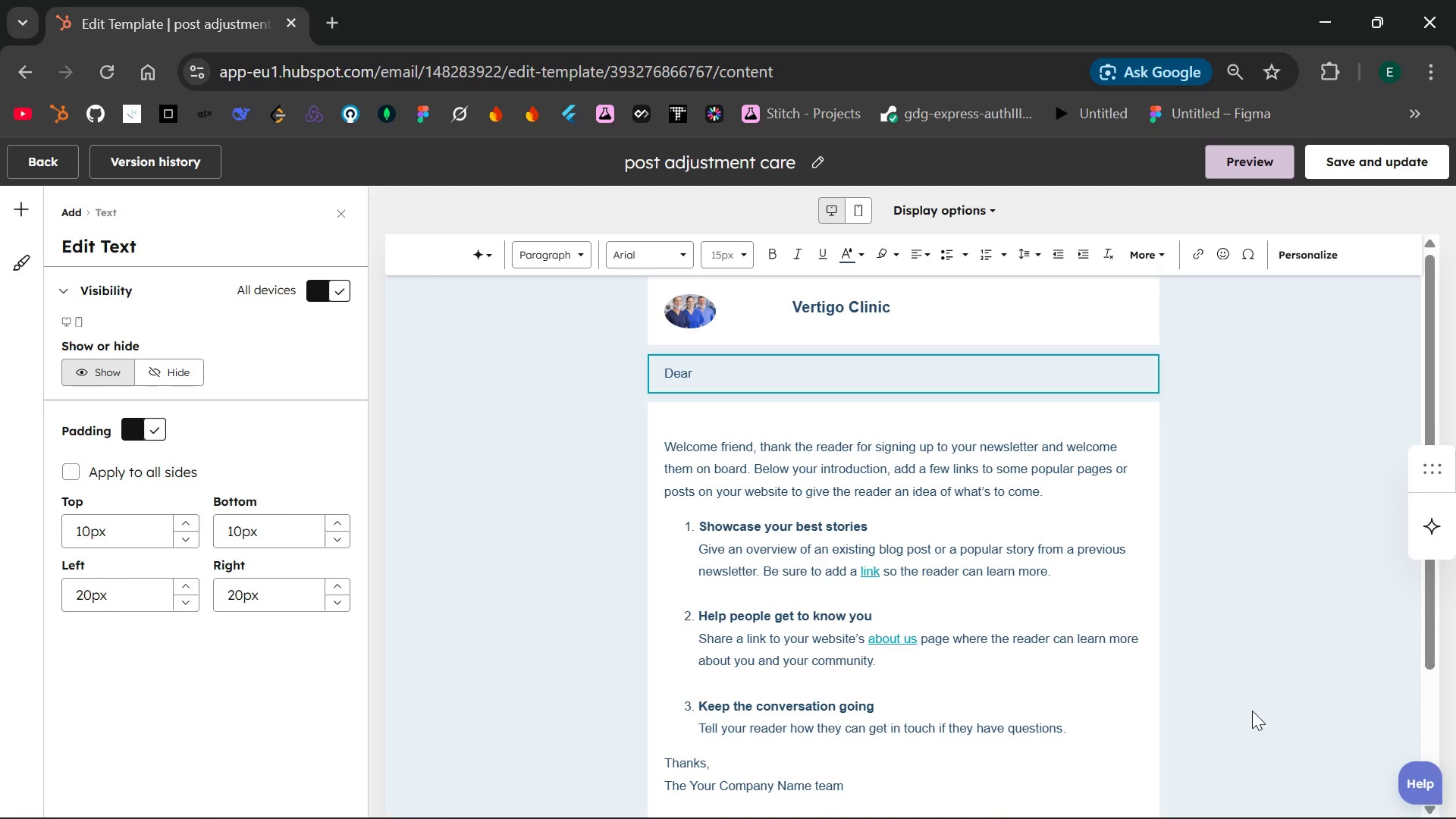 
wait(26.91)
 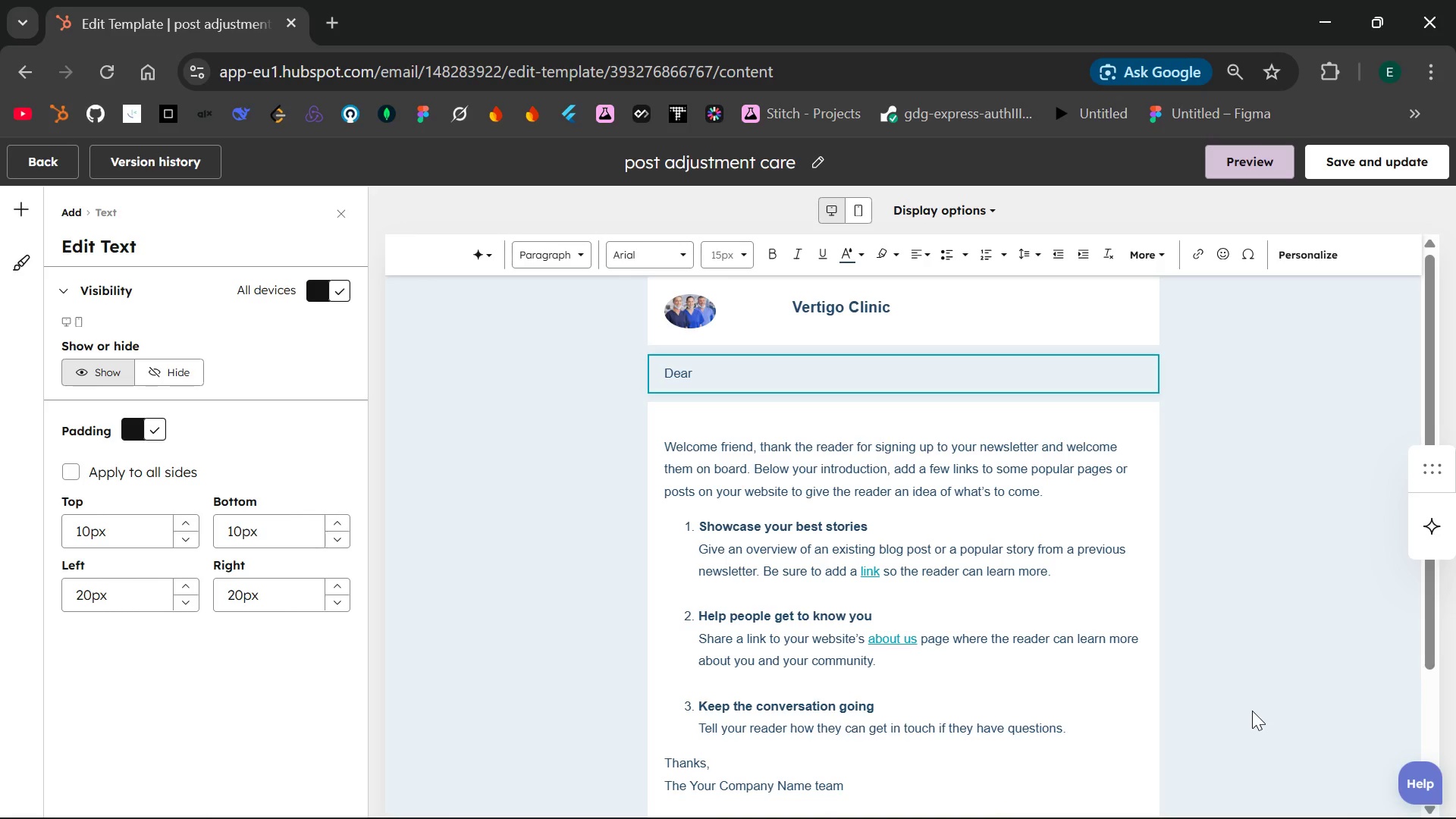 
left_click([1275, 795])
 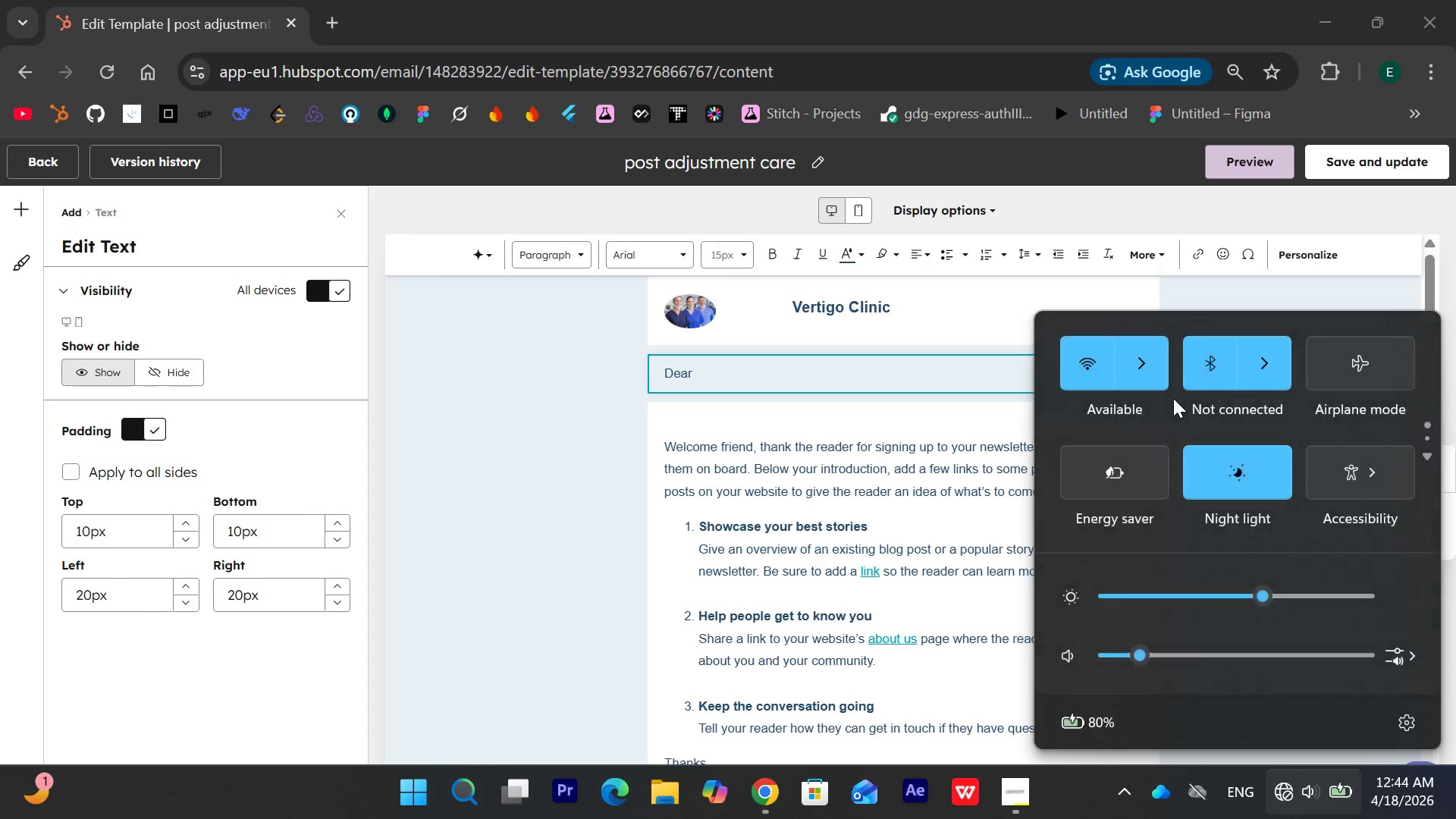 
left_click([1156, 381])
 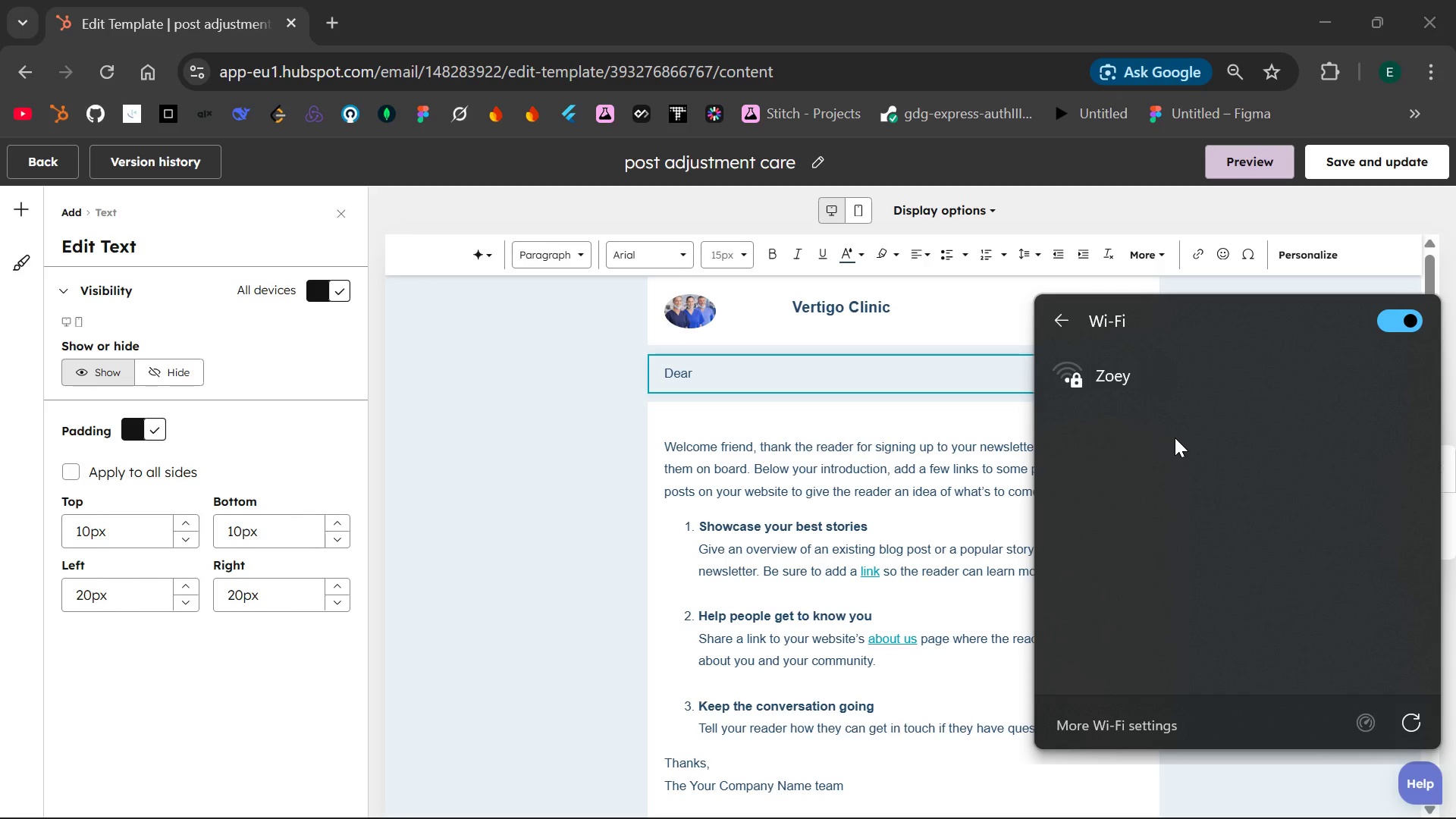 
wait(23.17)
 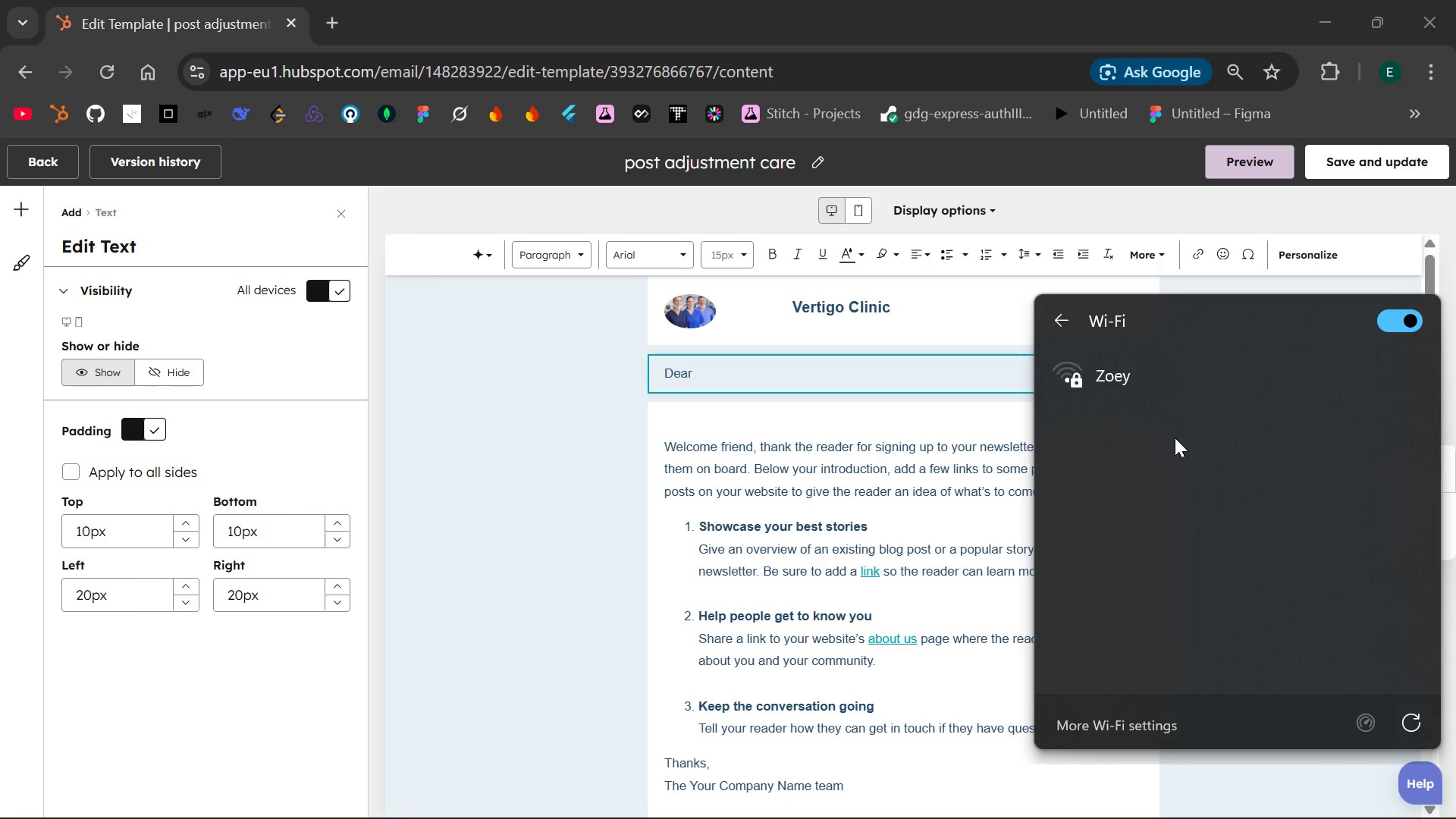 
left_click([1391, 326])
 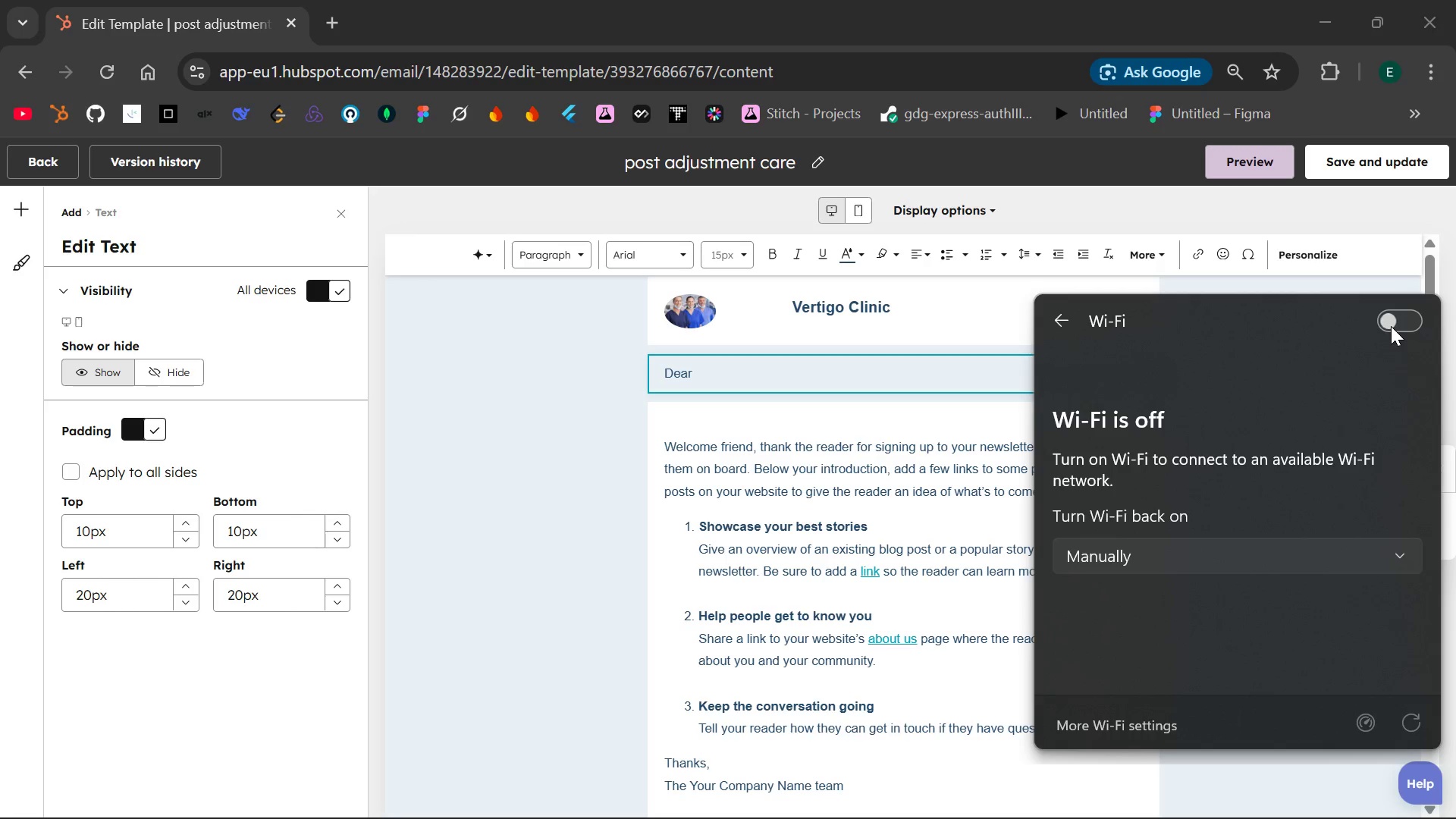 
left_click([1391, 326])
 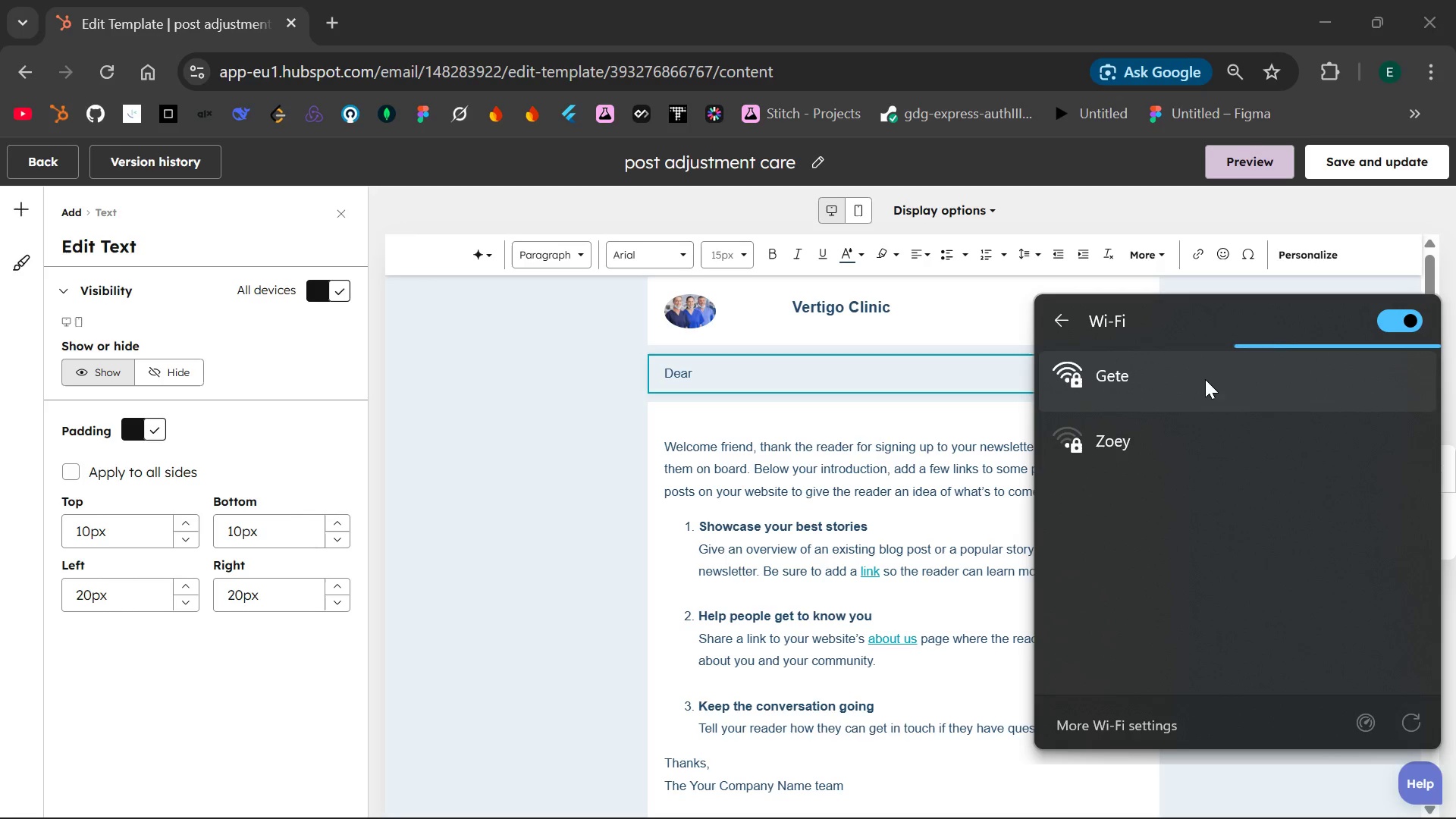 
left_click([1205, 379])
 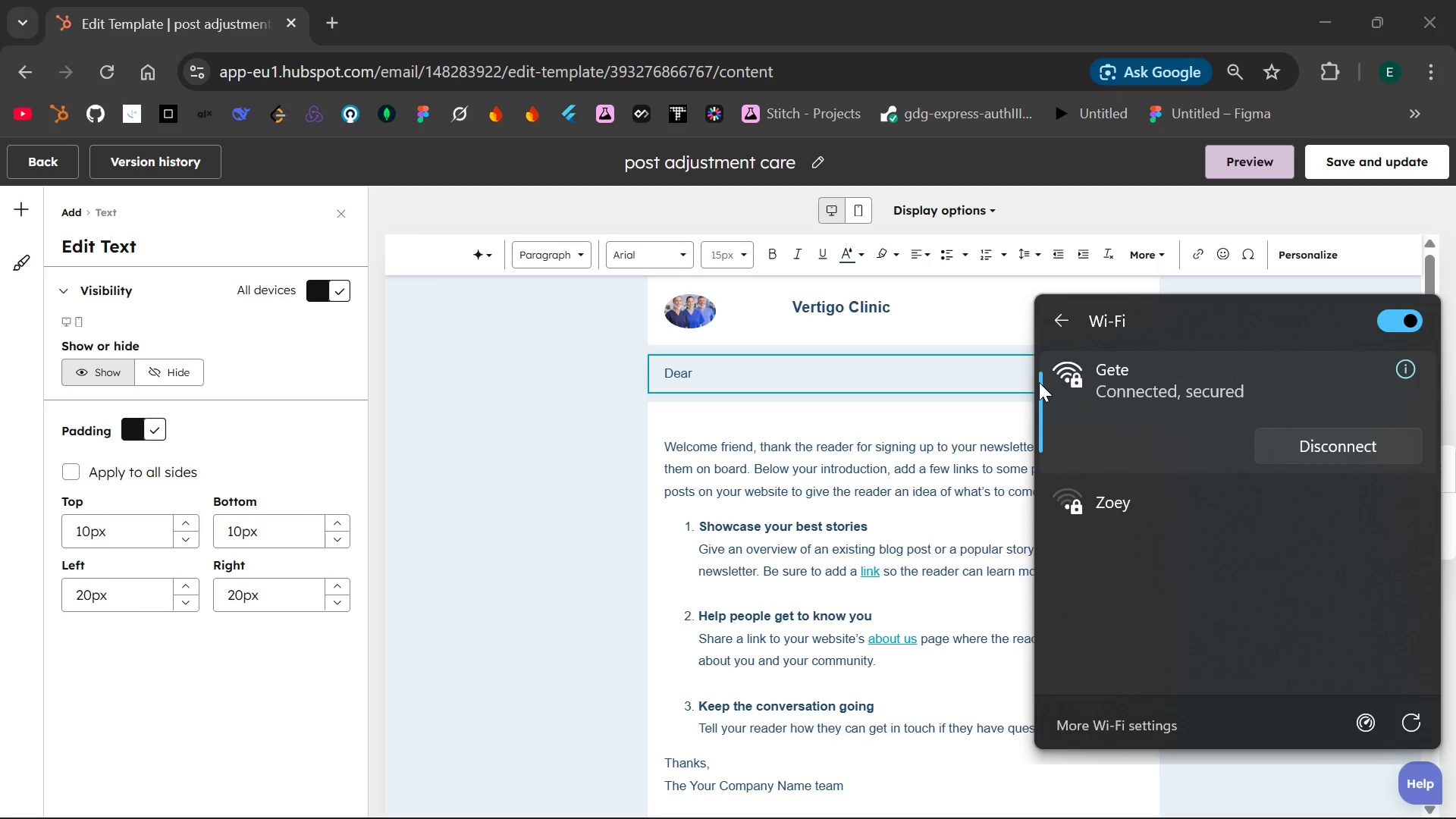 
left_click([598, 469])